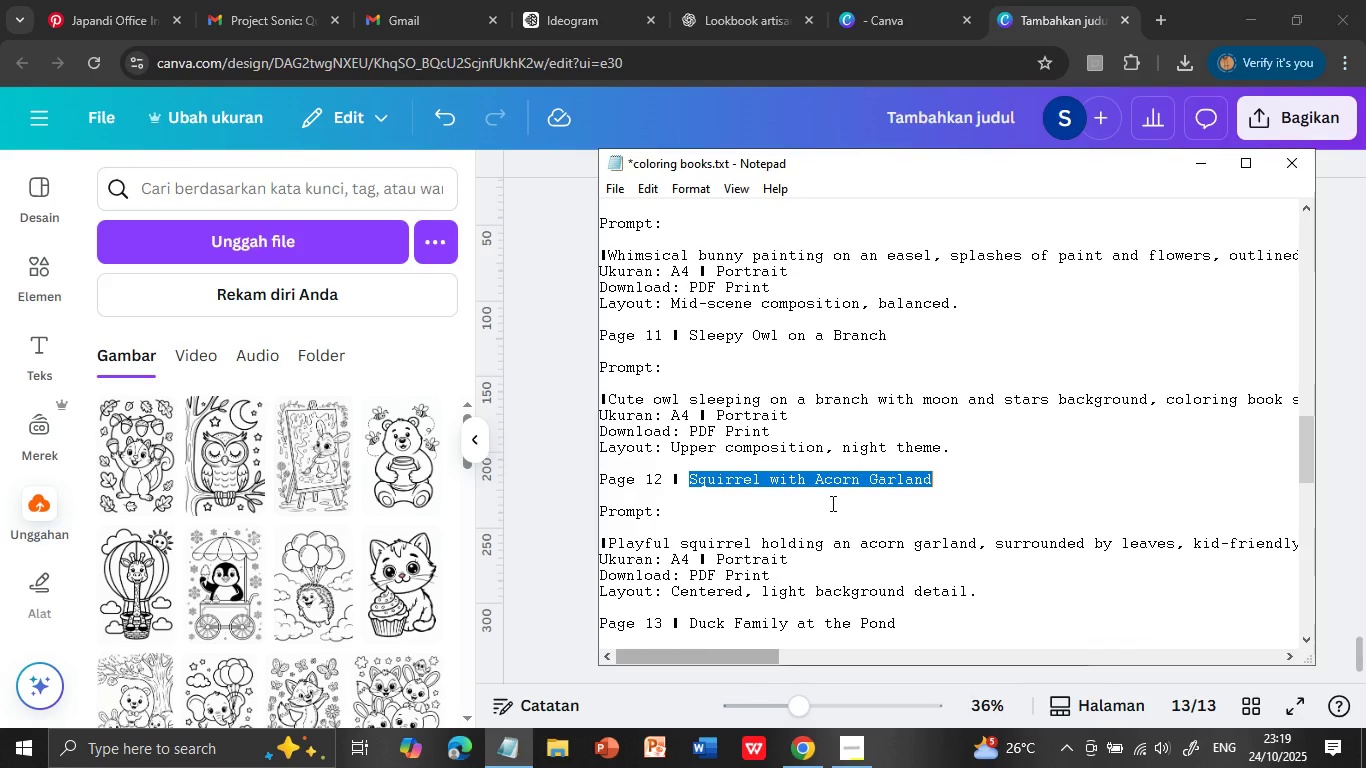 
scroll: coordinate [758, 555], scroll_direction: down, amount: 2.0
 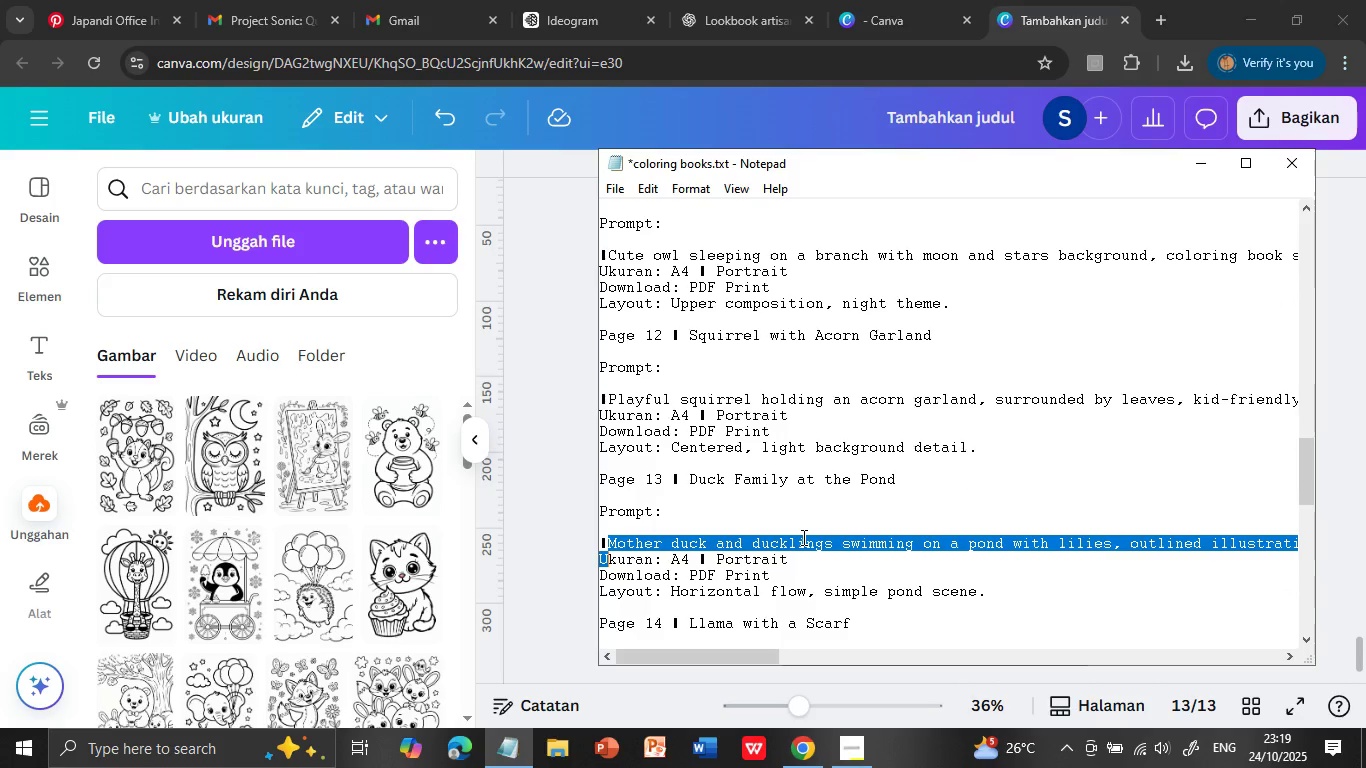 
wait(5.53)
 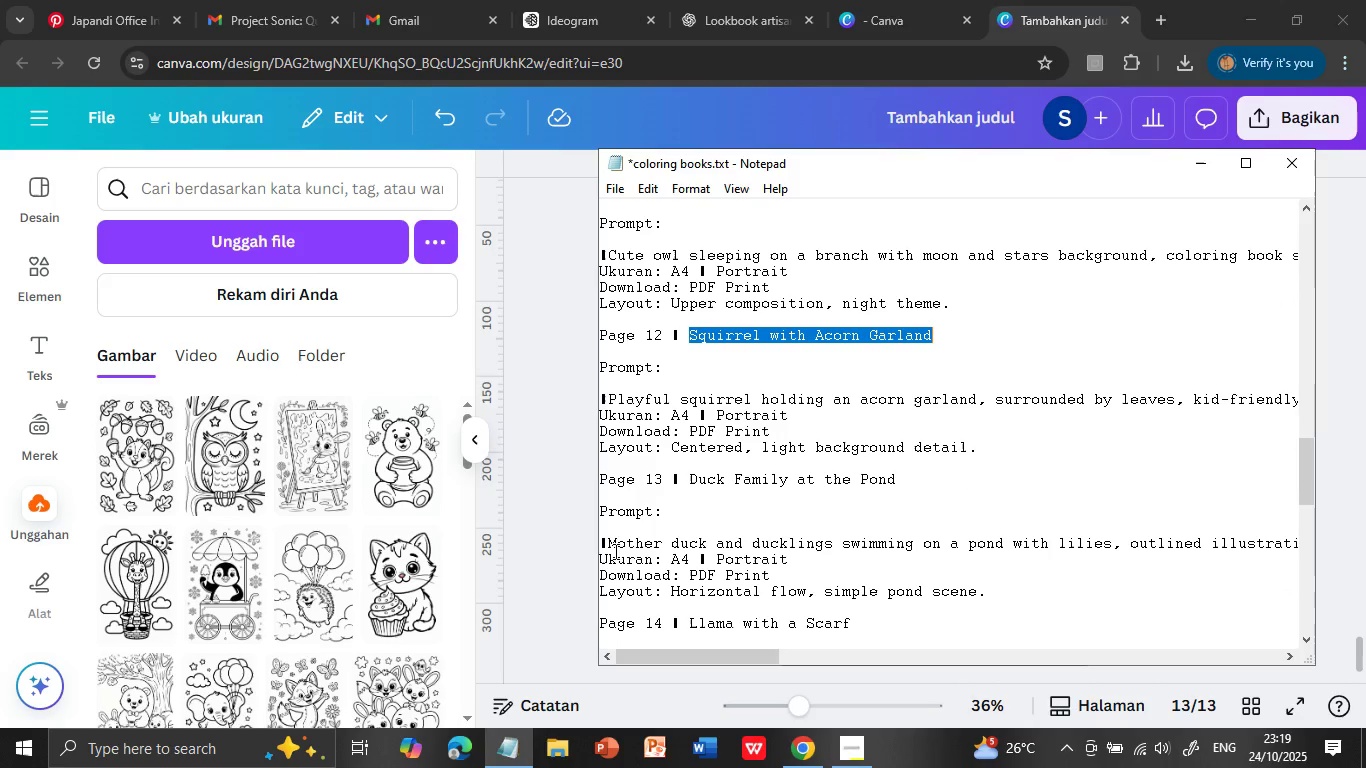 
left_click([608, 544])
 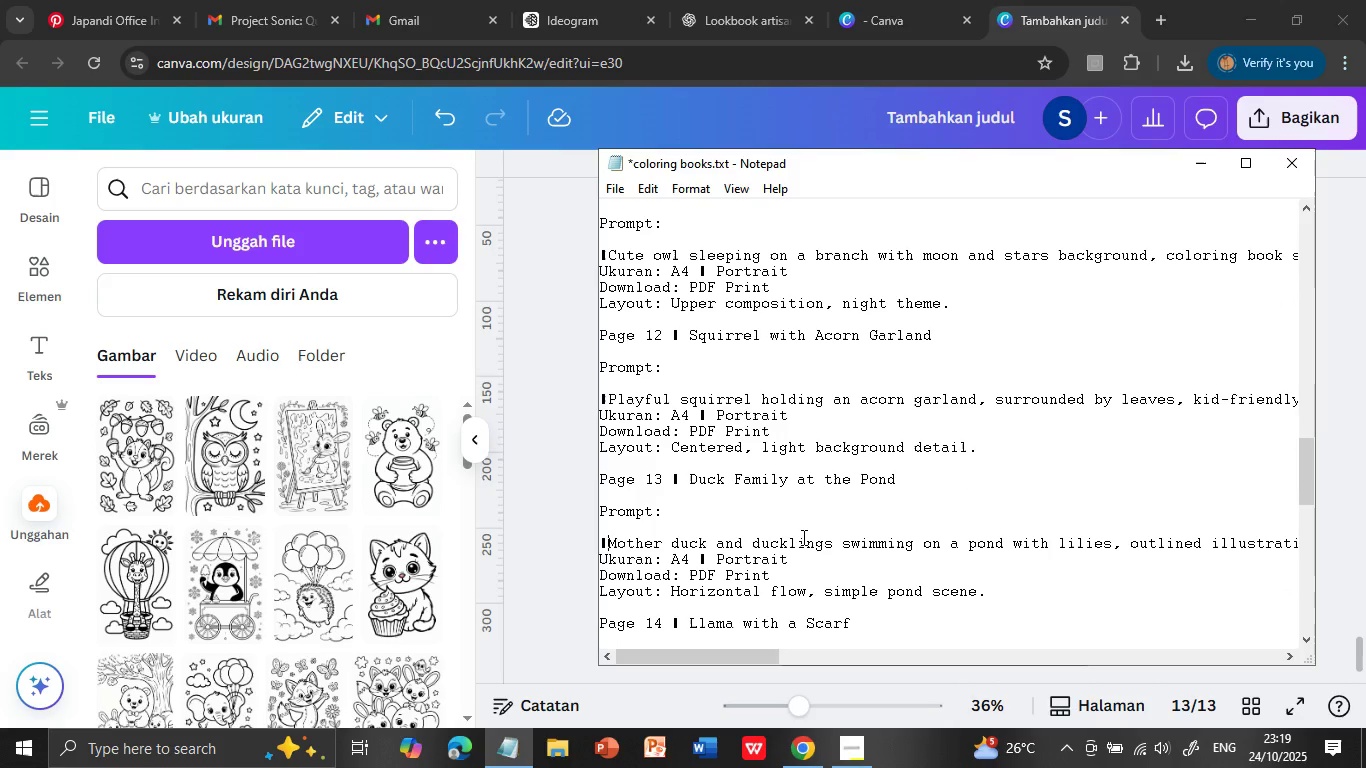 
key(Shift+ArrowDown)
 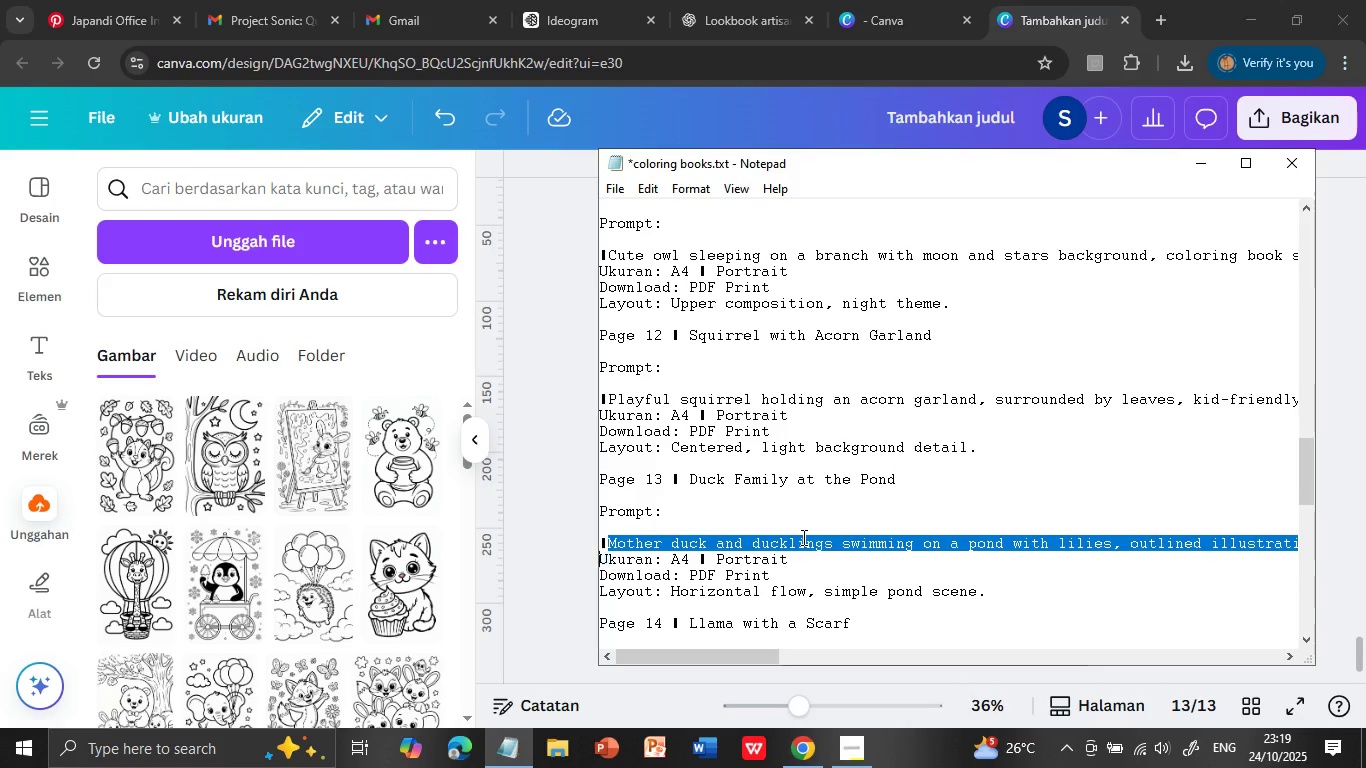 
key(Shift+ArrowLeft)
 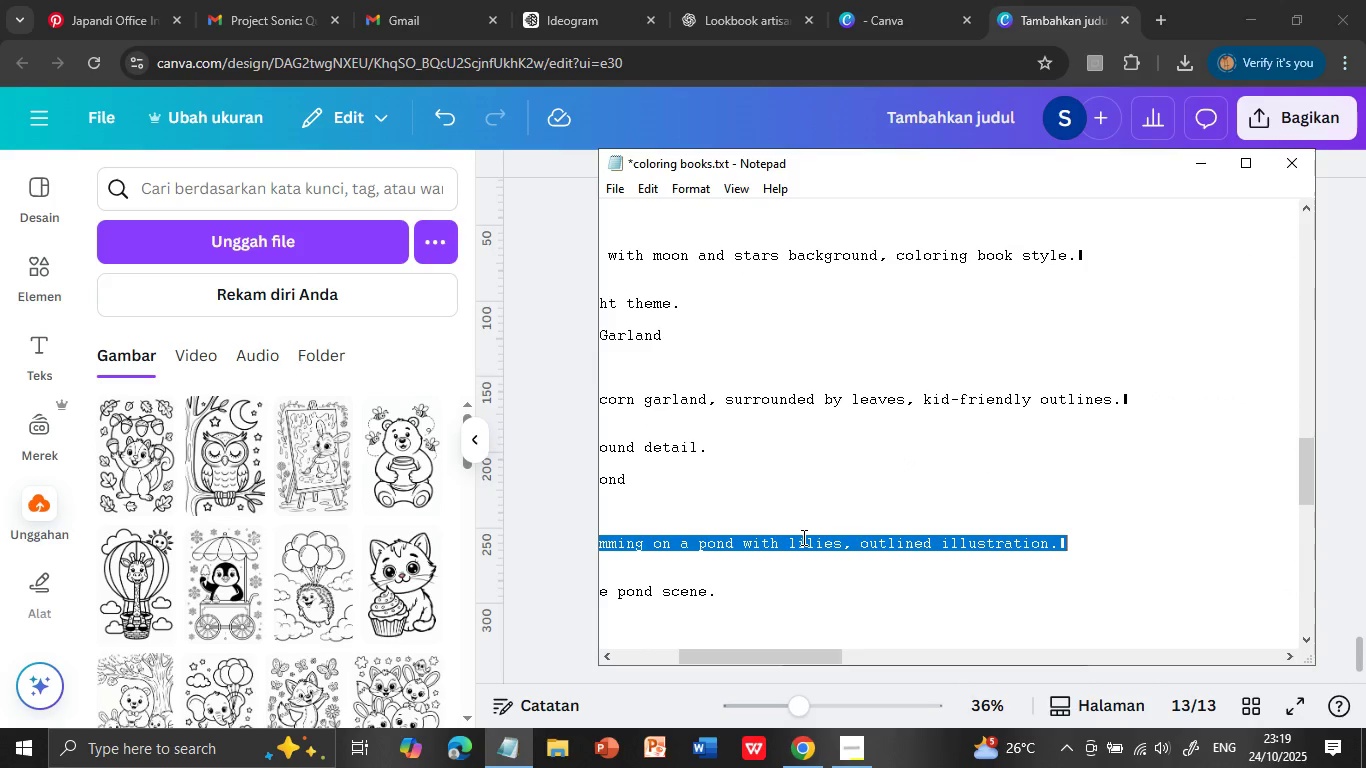 
key(Shift+ArrowLeft)
 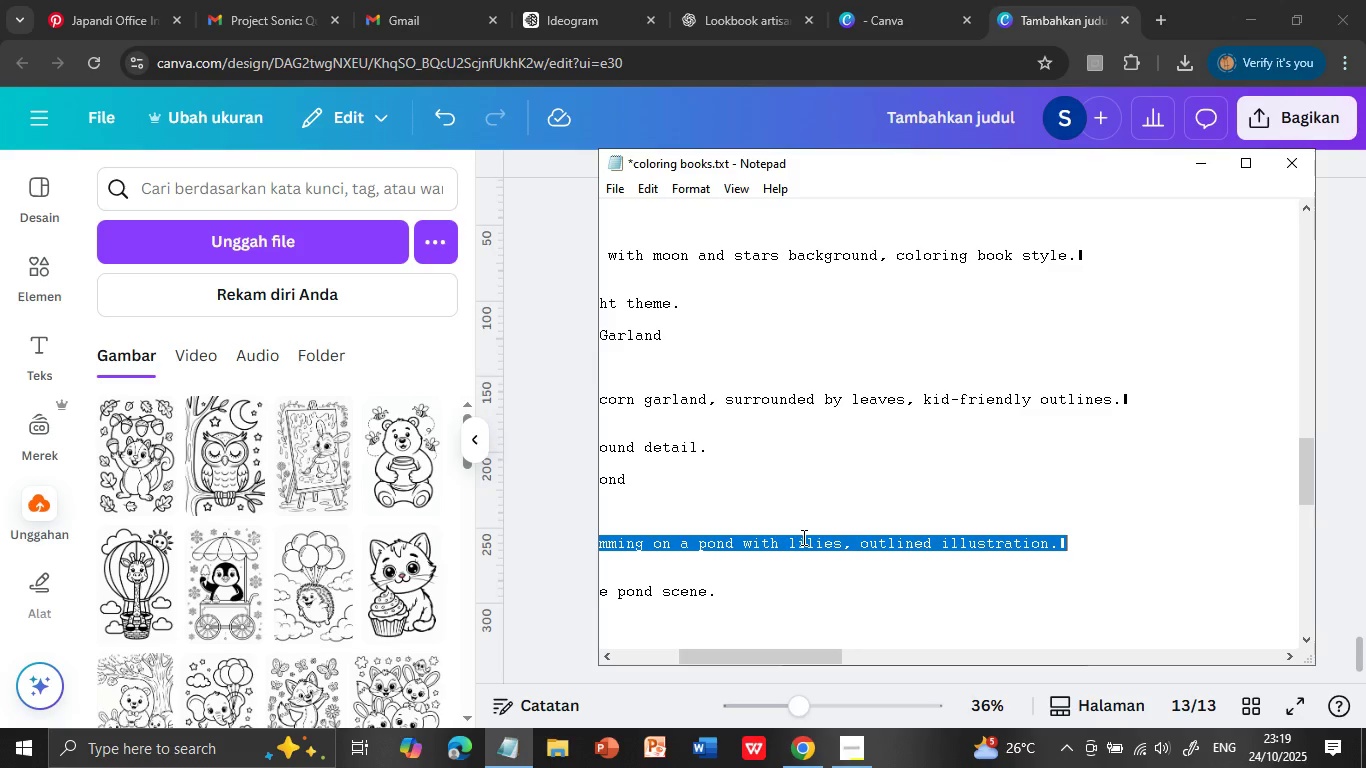 
key(Control+C)
 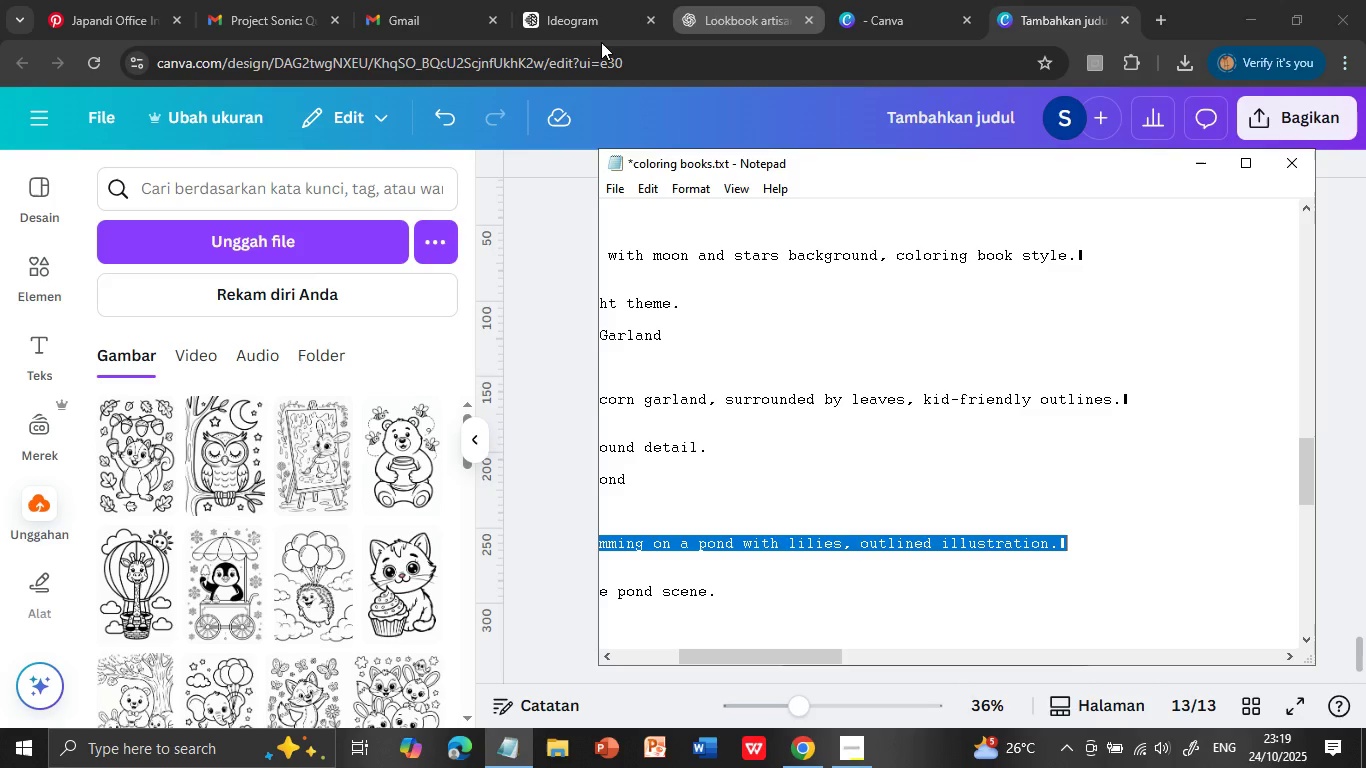 
left_click([555, 25])
 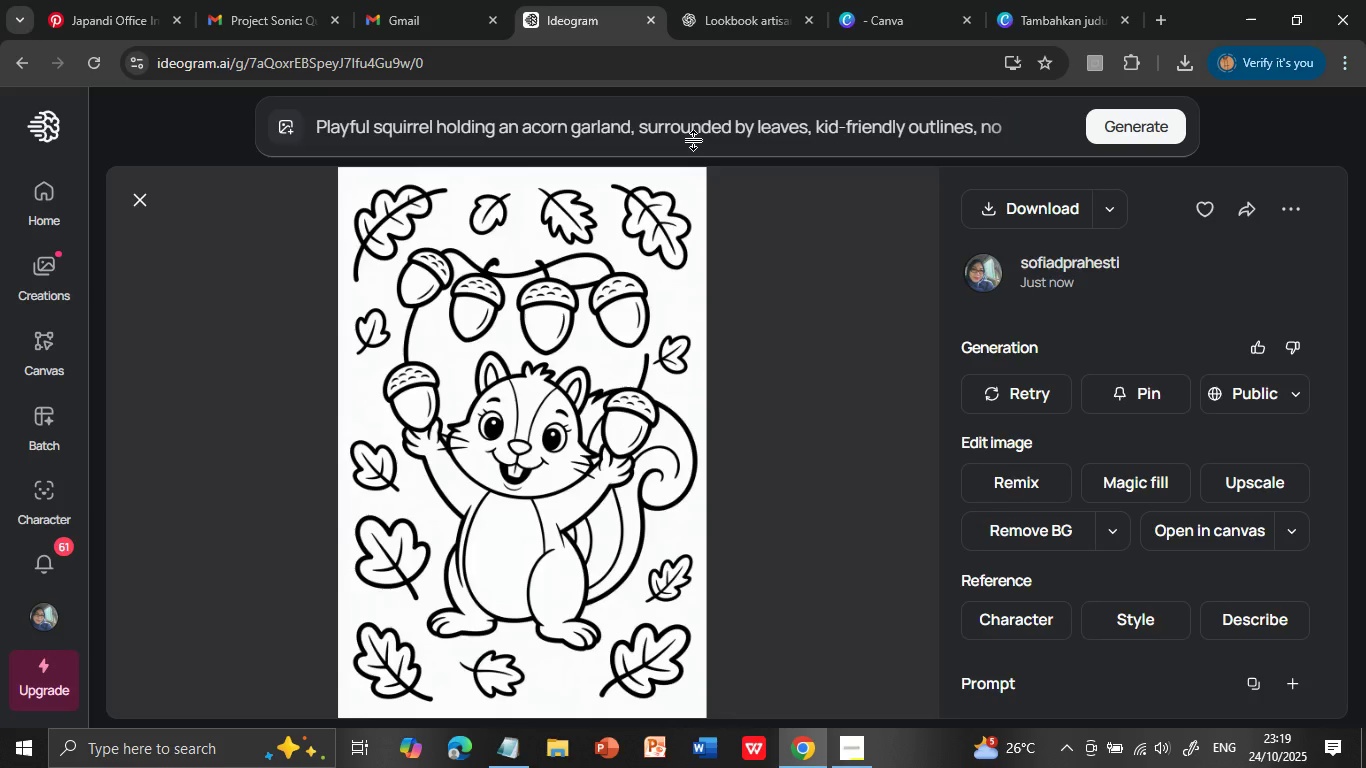 
left_click([697, 124])
 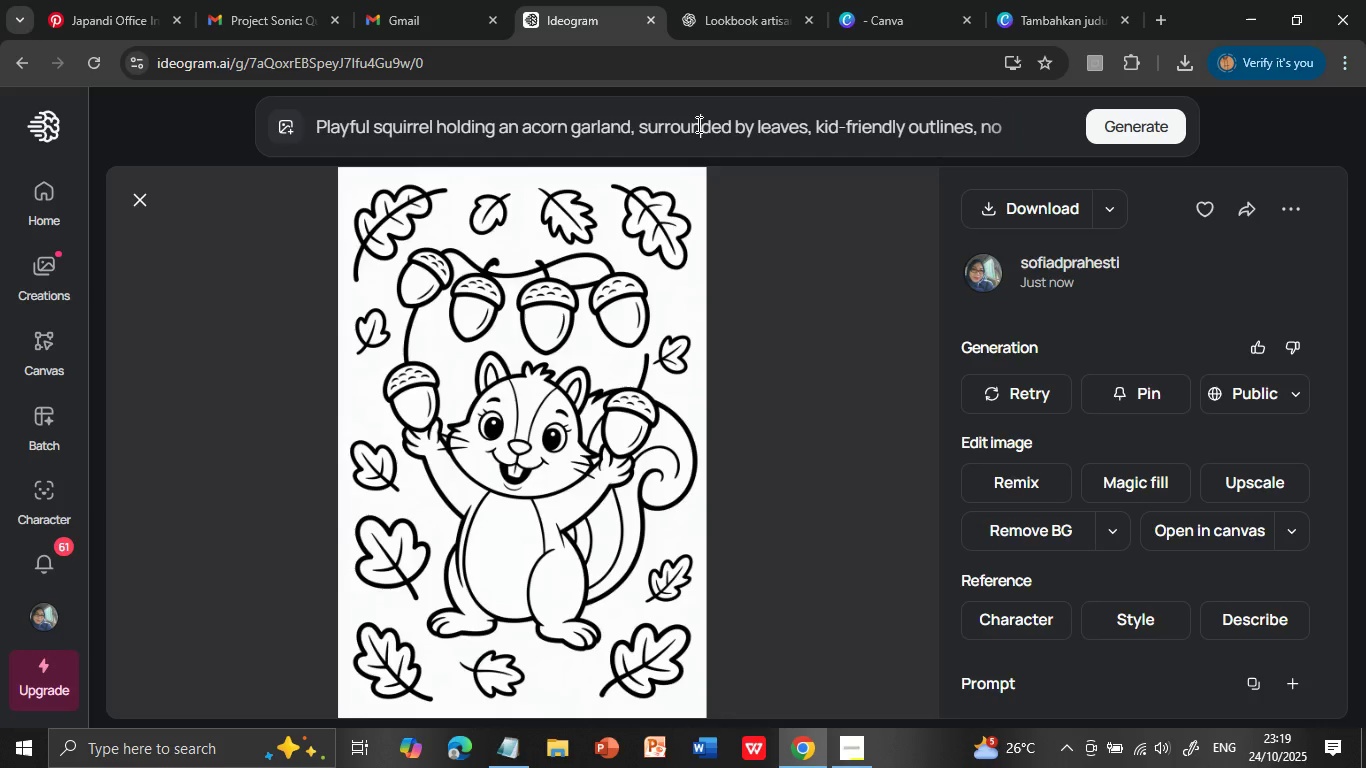 
double_click([695, 131])
 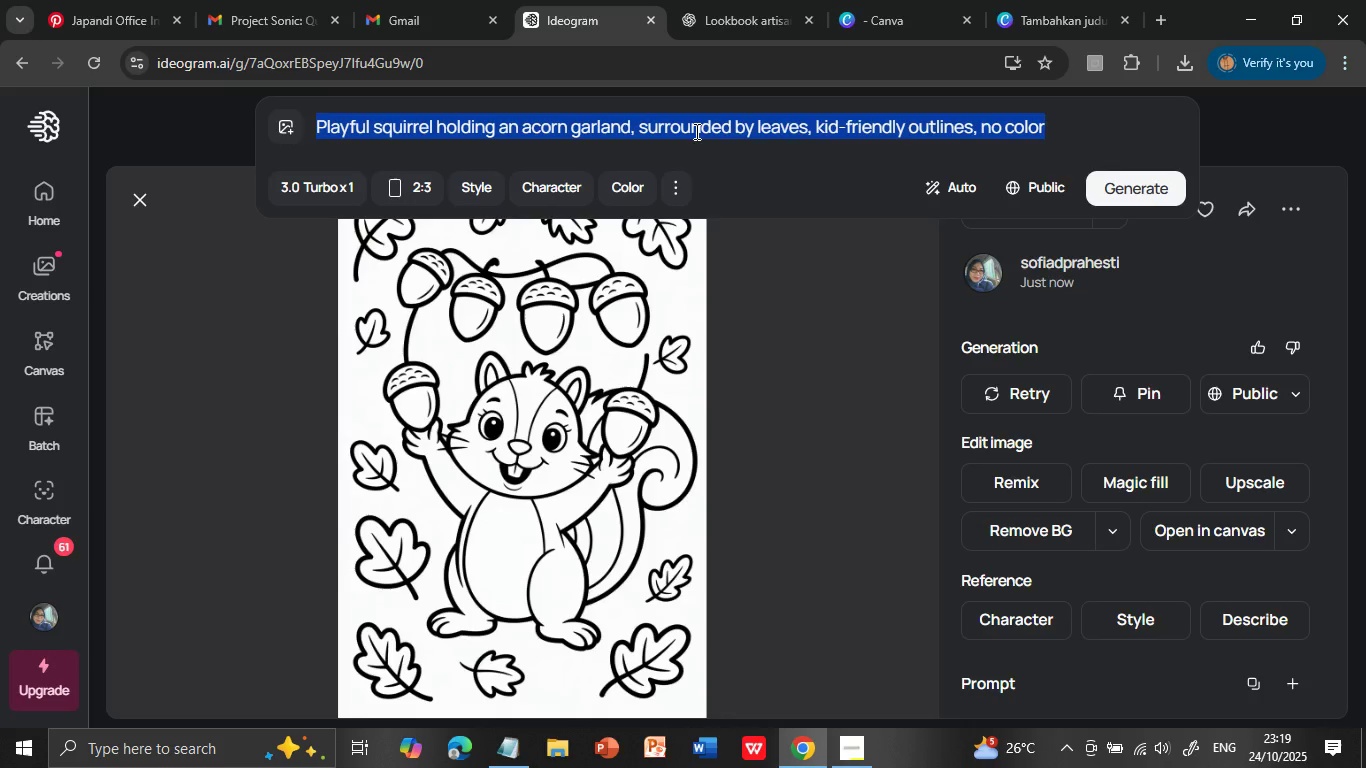 
triple_click([695, 131])
 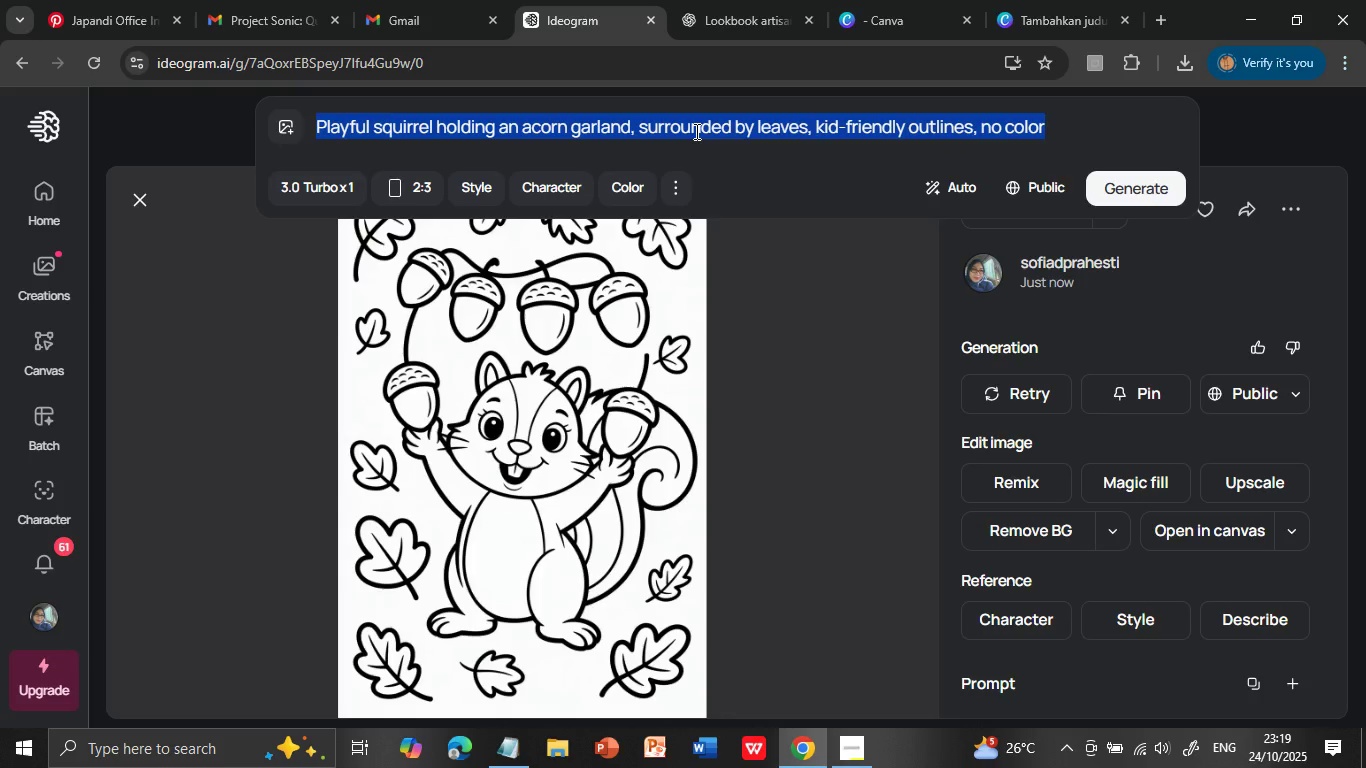 
key(Control+V)
 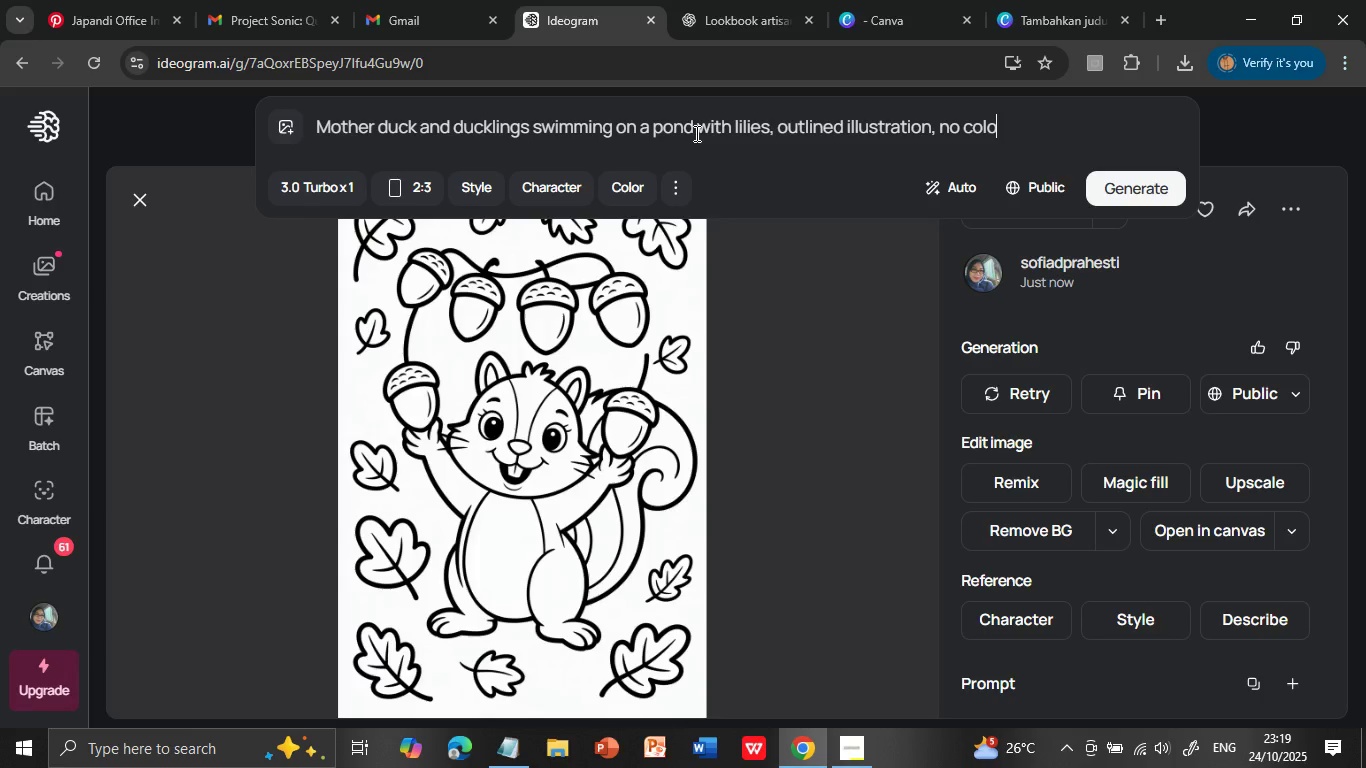 
key(Backspace)
key(Backspace)
type(,ONCOLOR)
 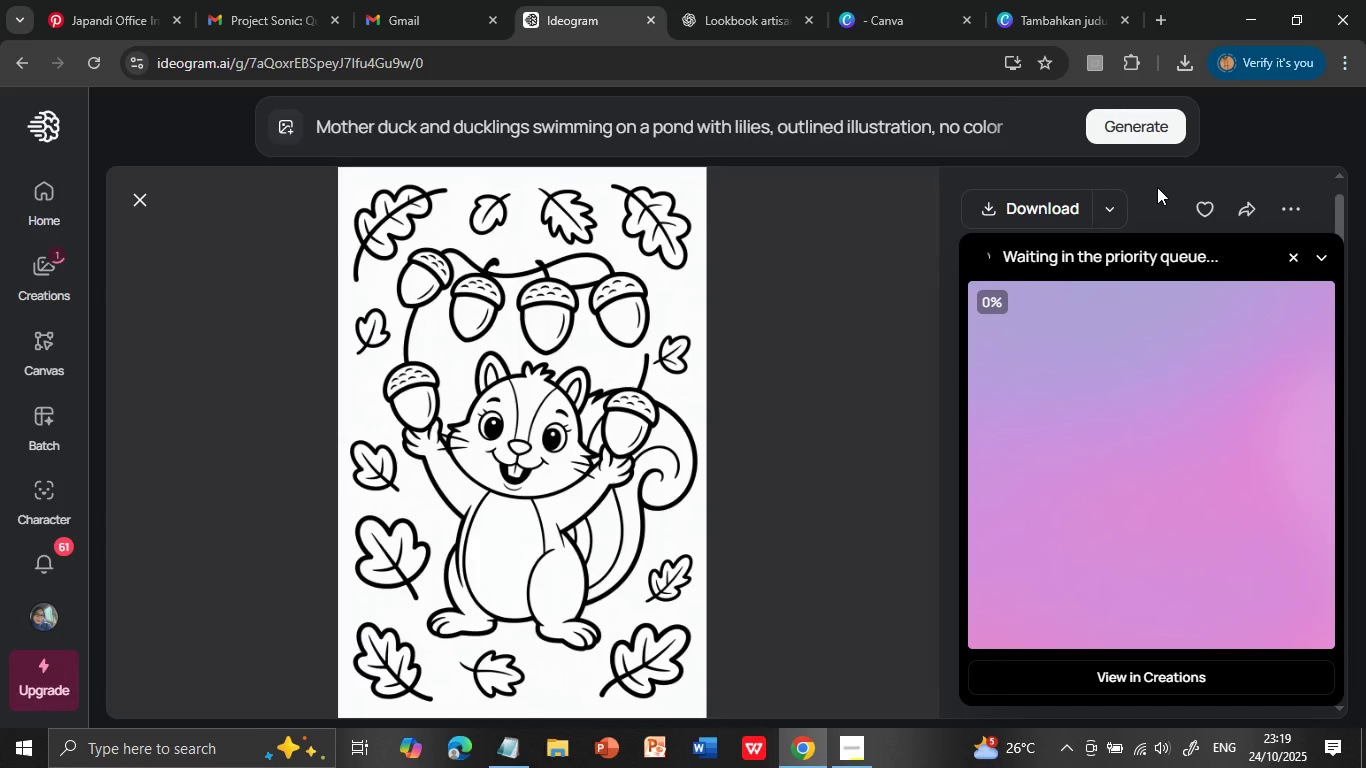 
hold_key(key=Space, duration=0.47)
 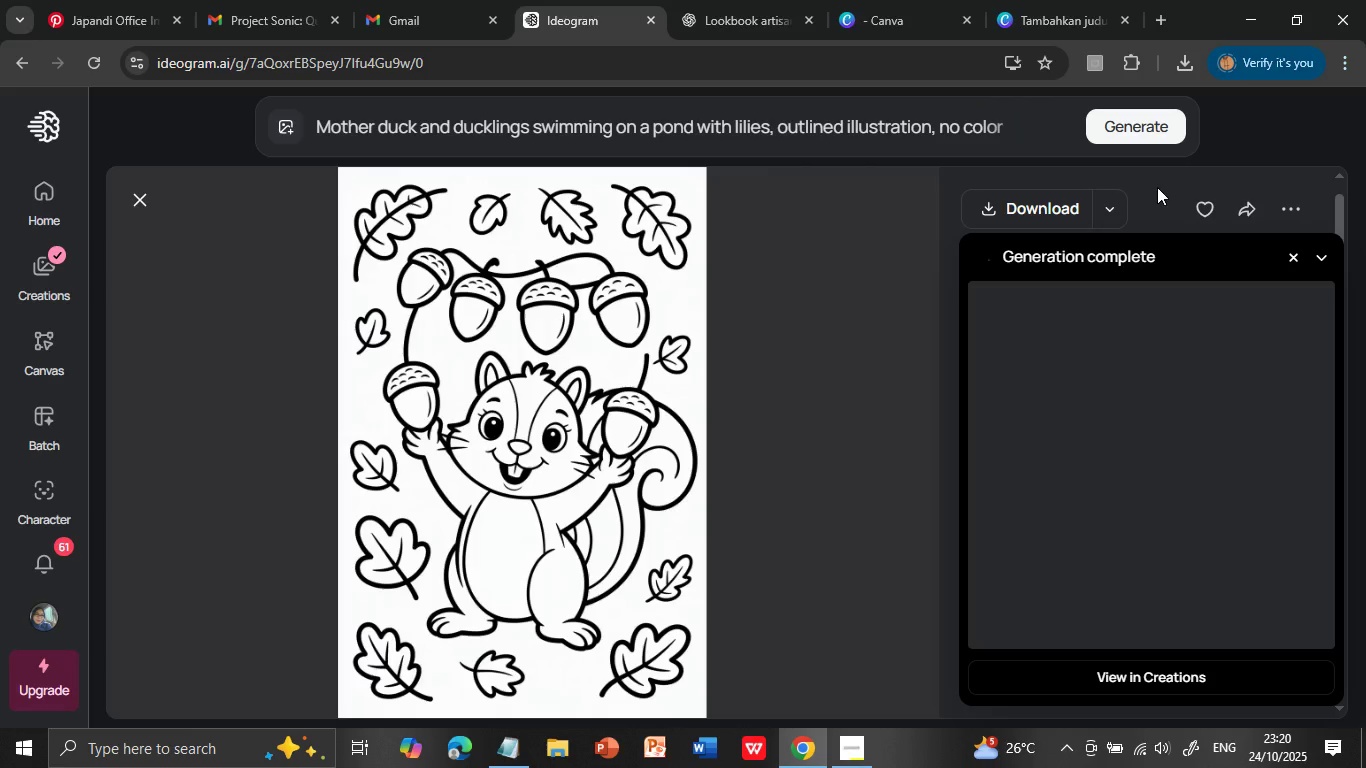 
left_click([1157, 187])
 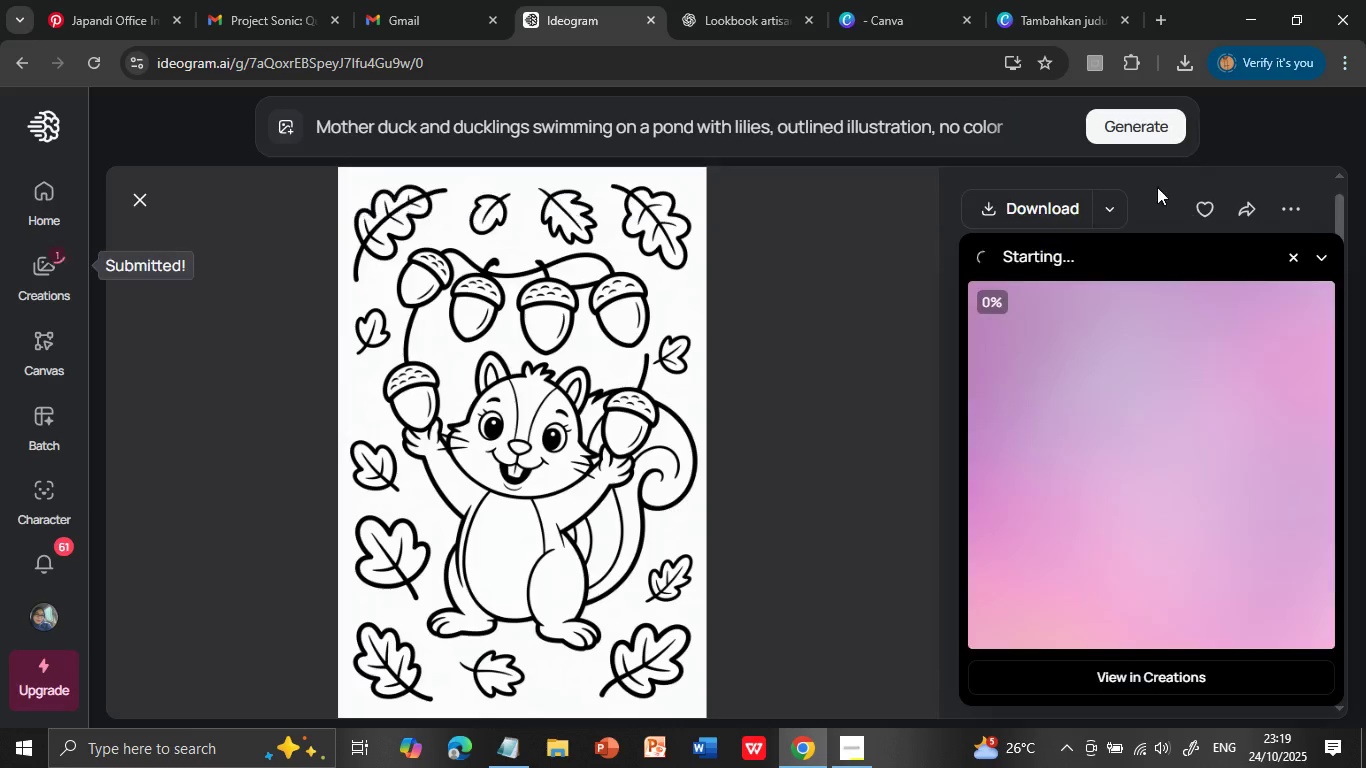 
wait(20.63)
 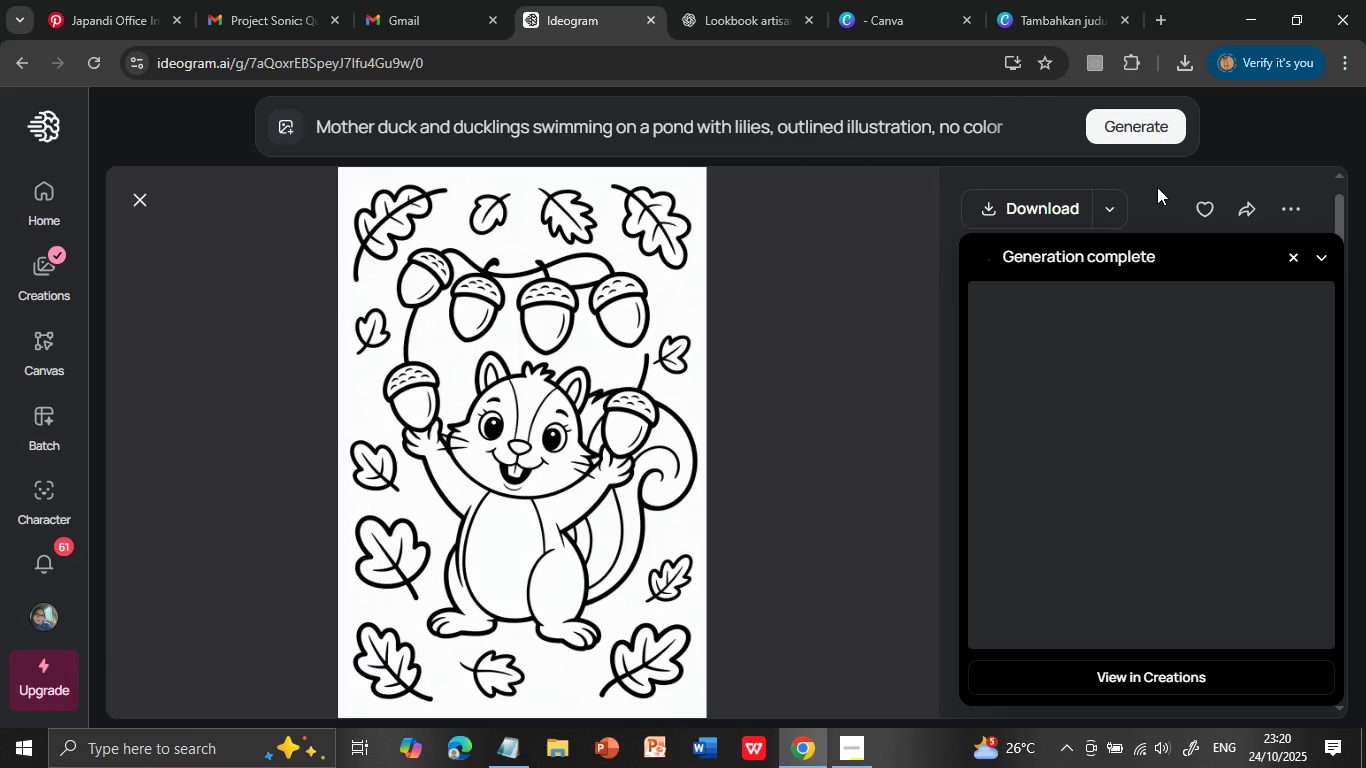 
left_click([1139, 414])
 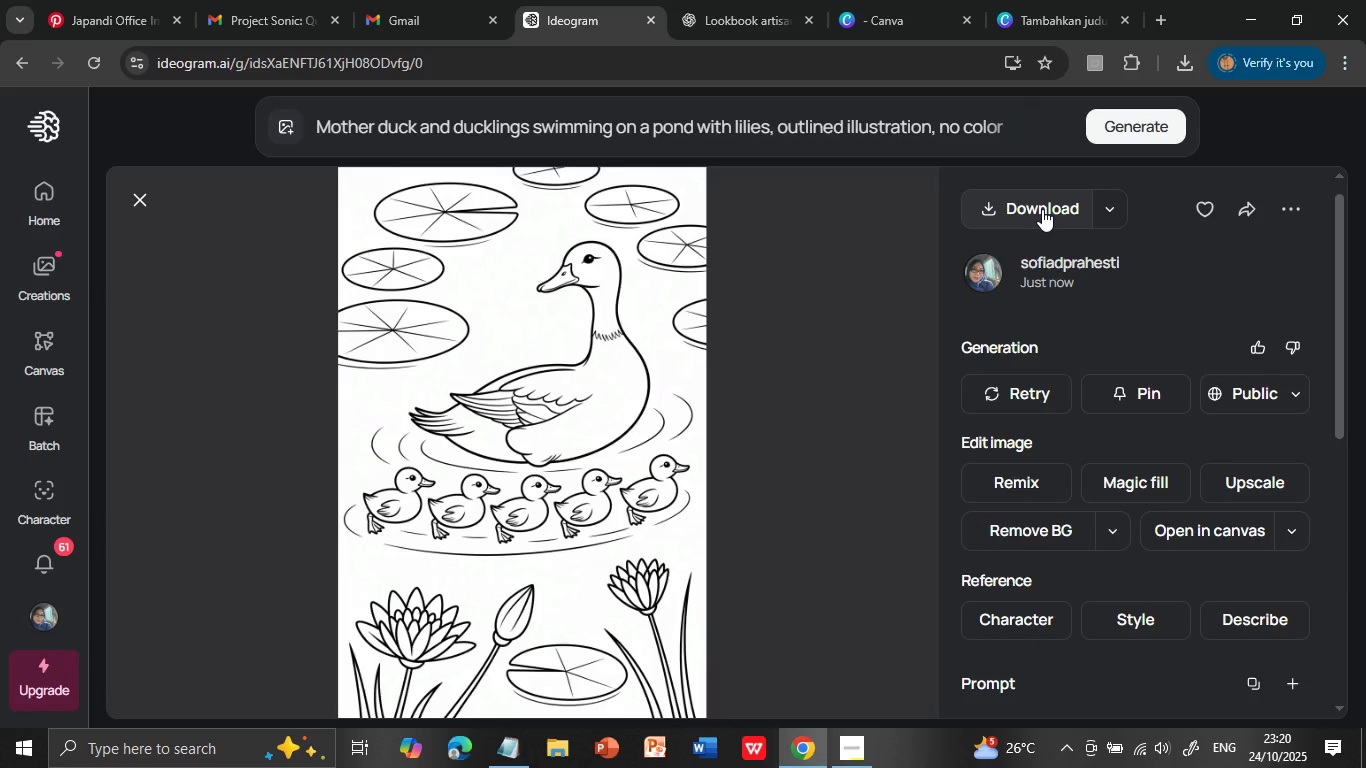 
left_click([1042, 209])
 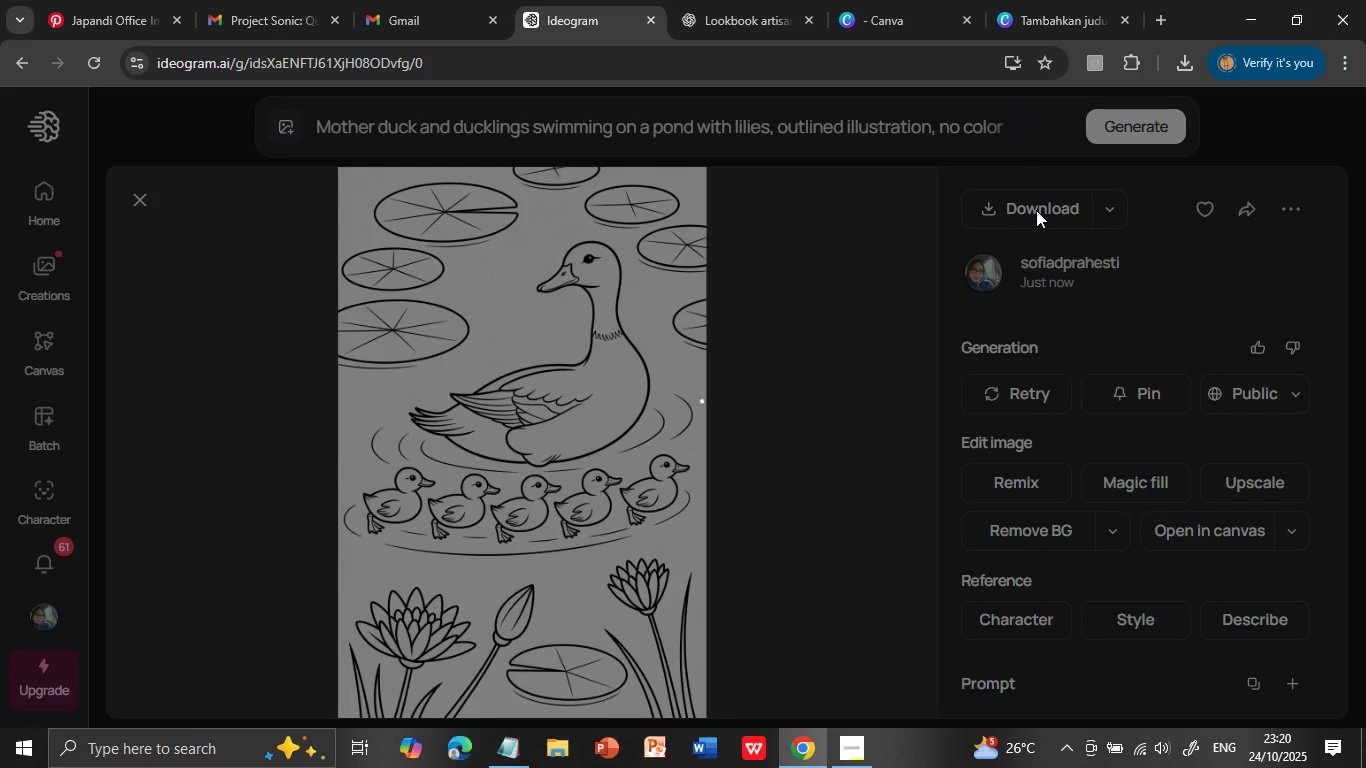 
wait(6.53)
 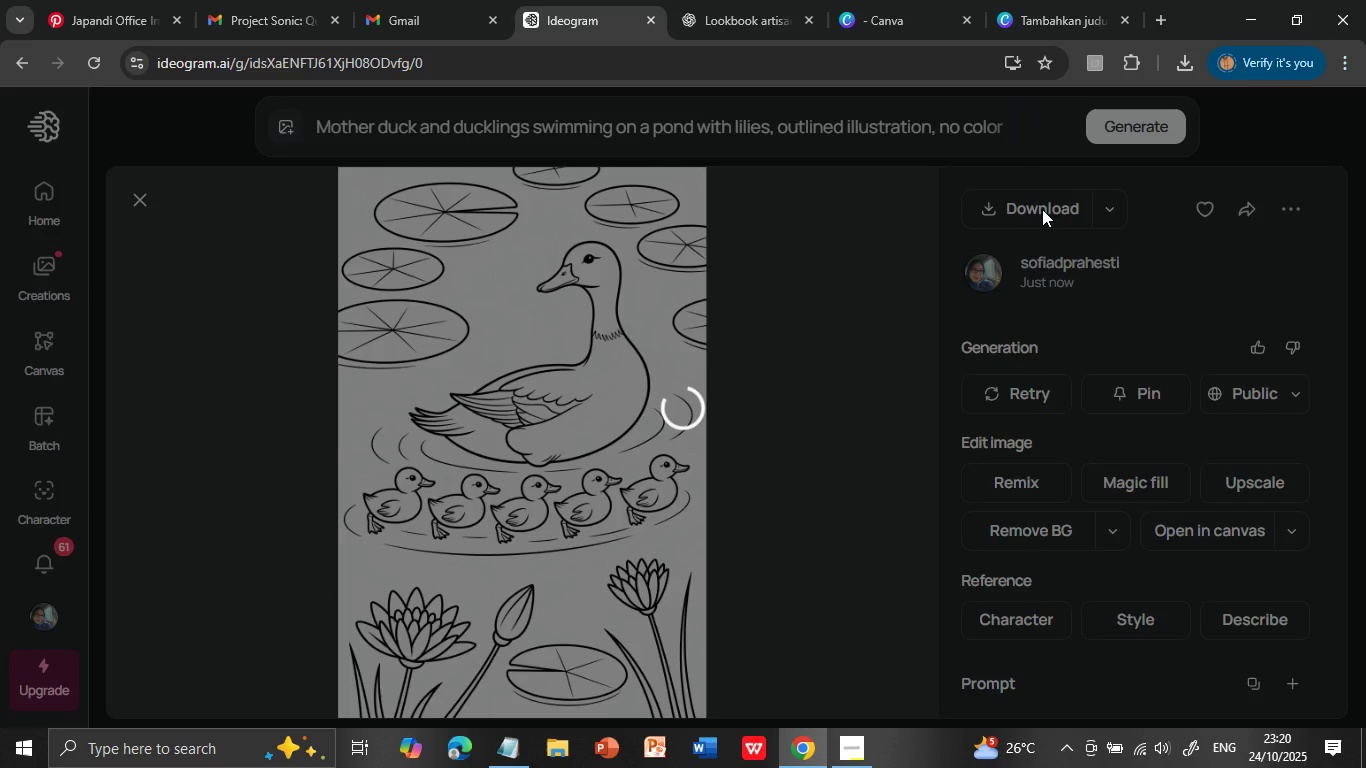 
left_click([1039, 23])
 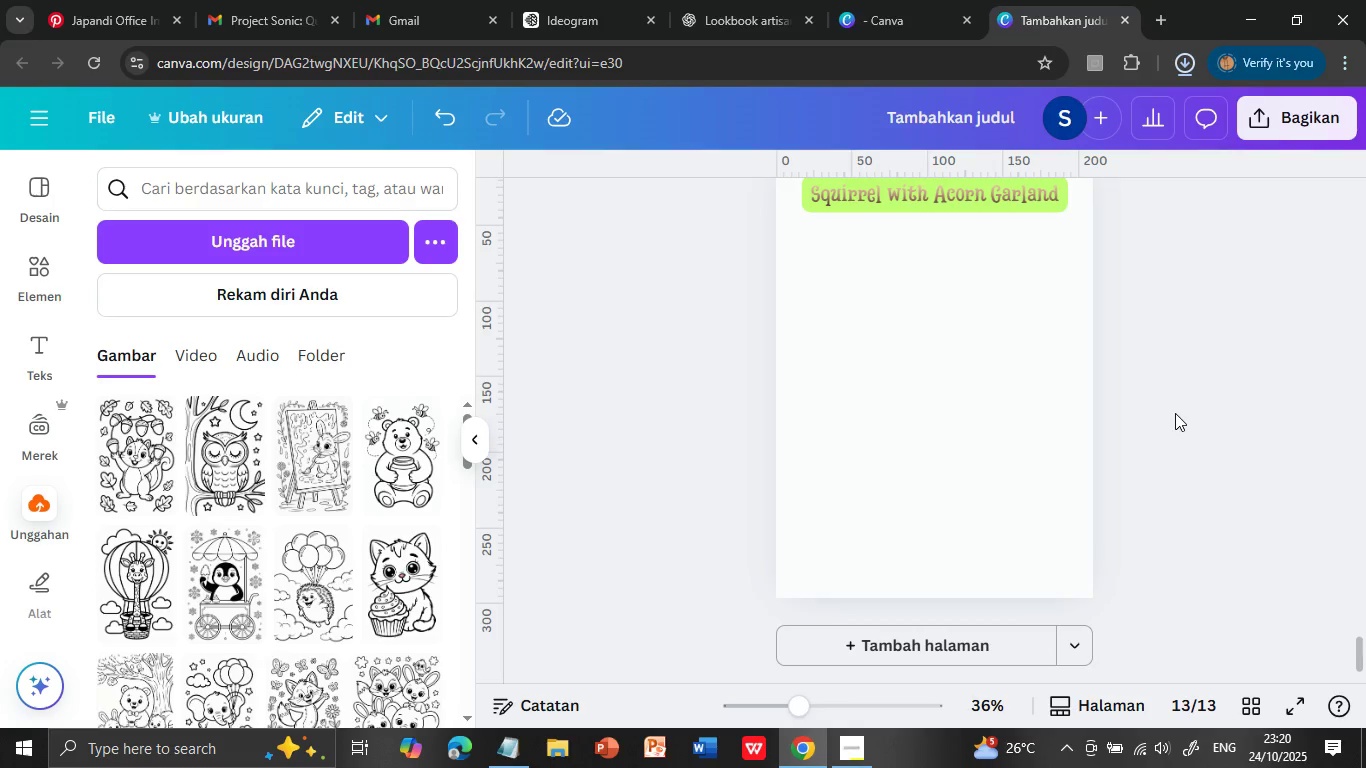 
wait(17.35)
 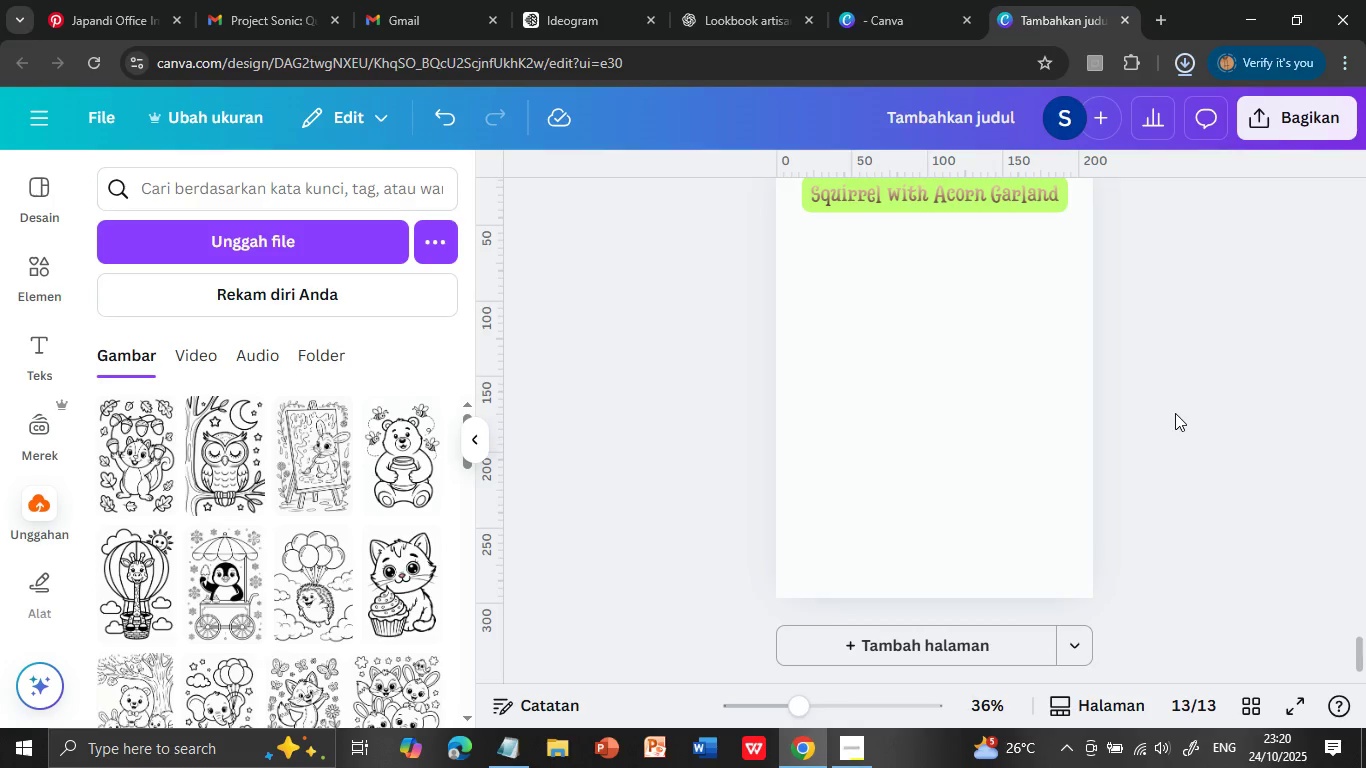 
left_click([1261, 374])
 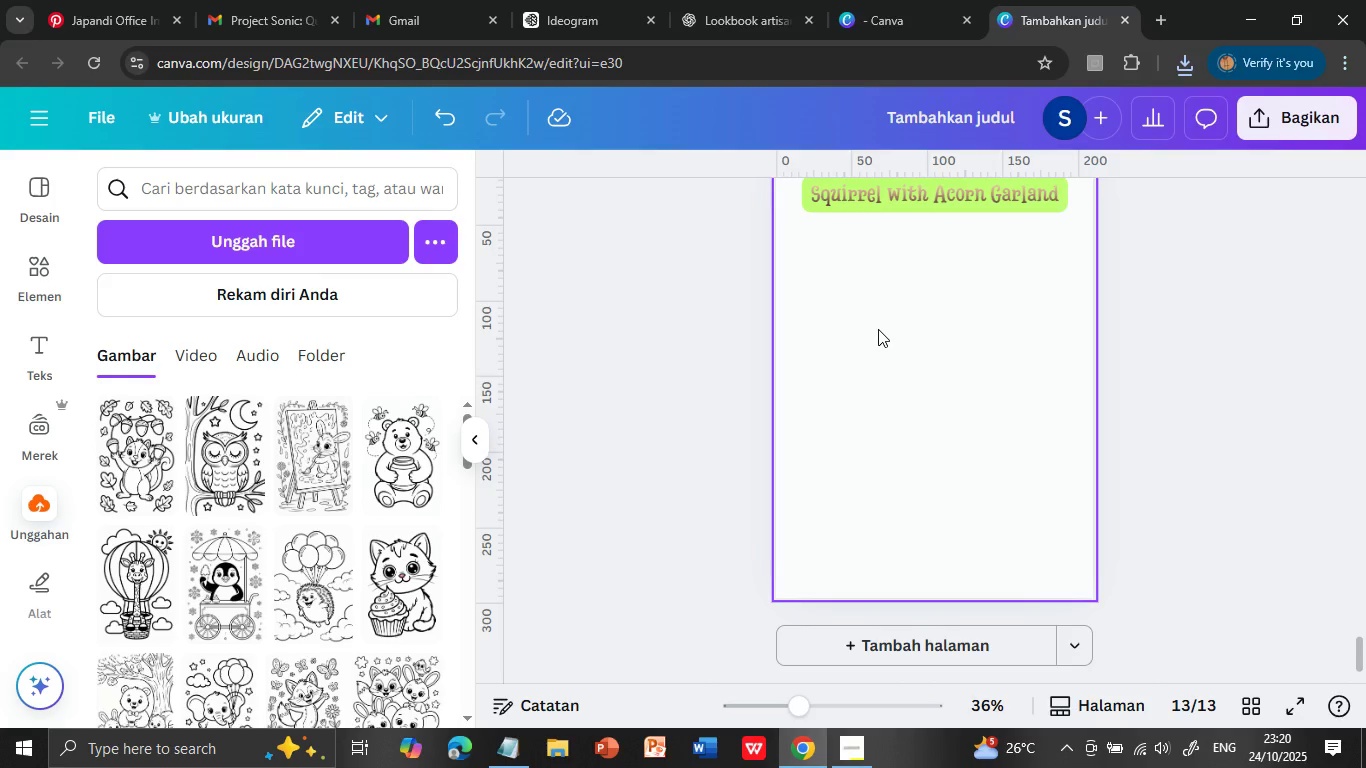 
wait(5.09)
 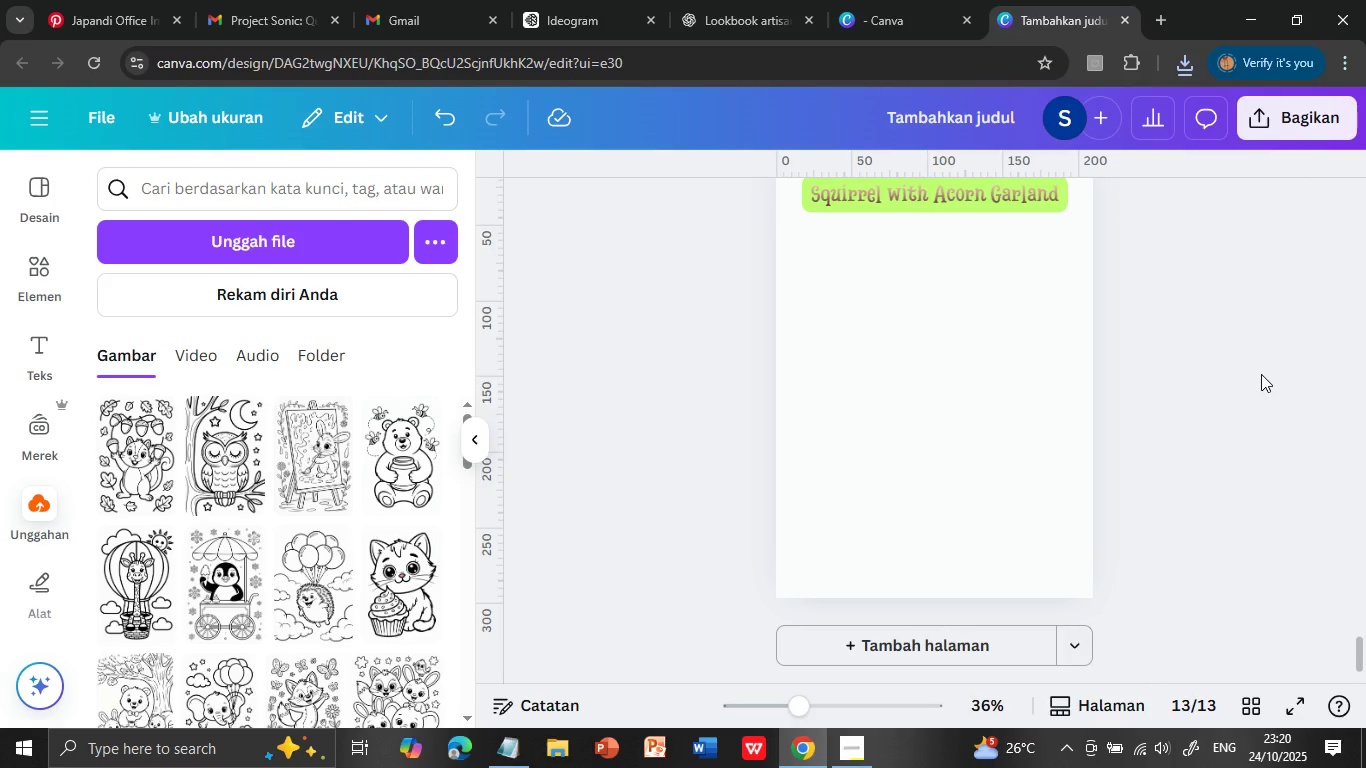 
left_click([312, 242])
 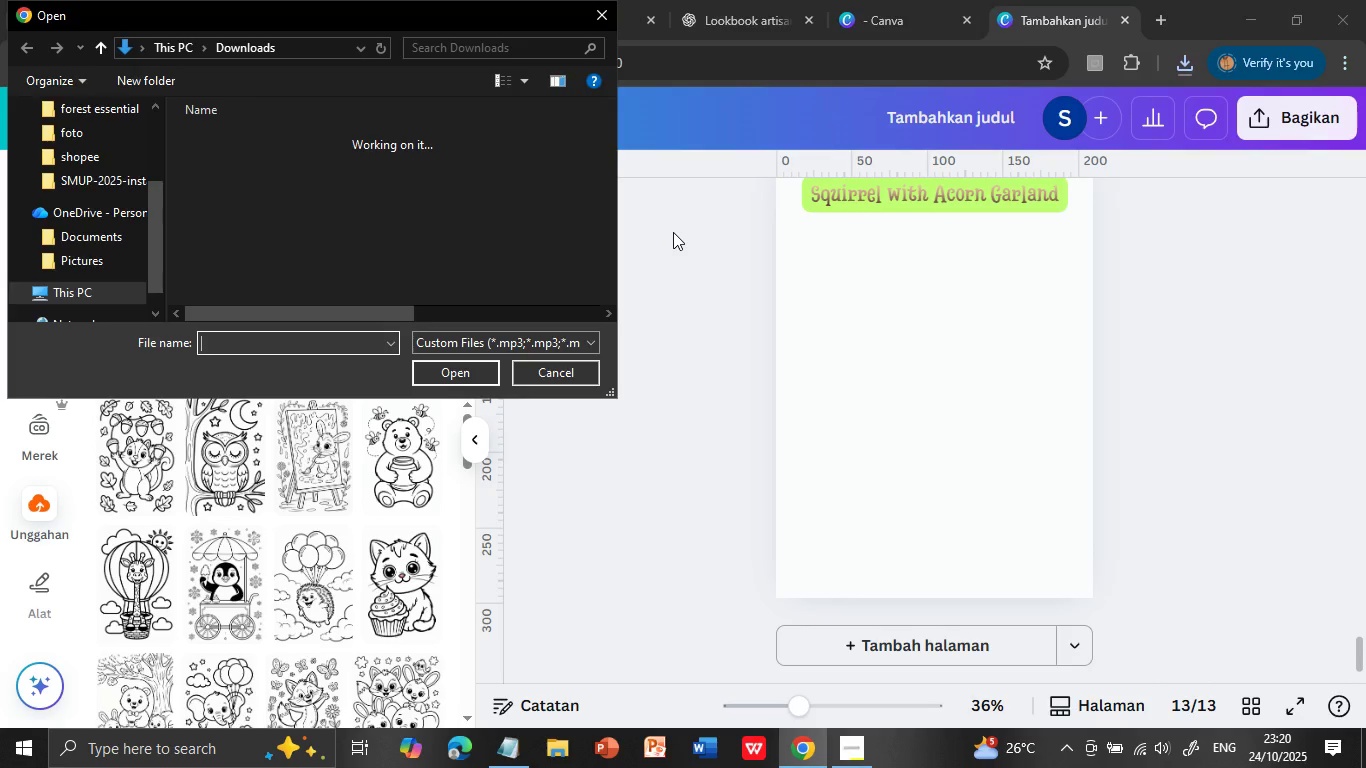 
wait(6.86)
 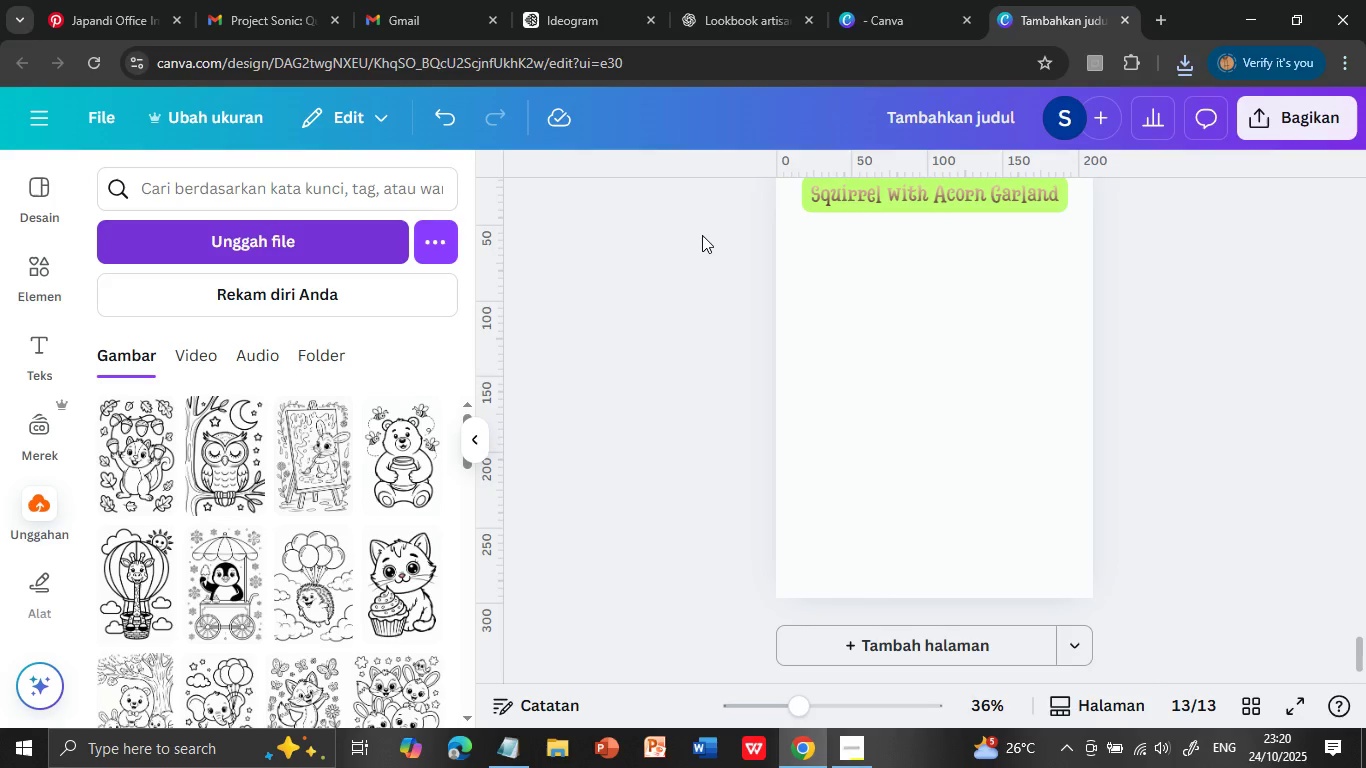 
left_click([342, 164])
 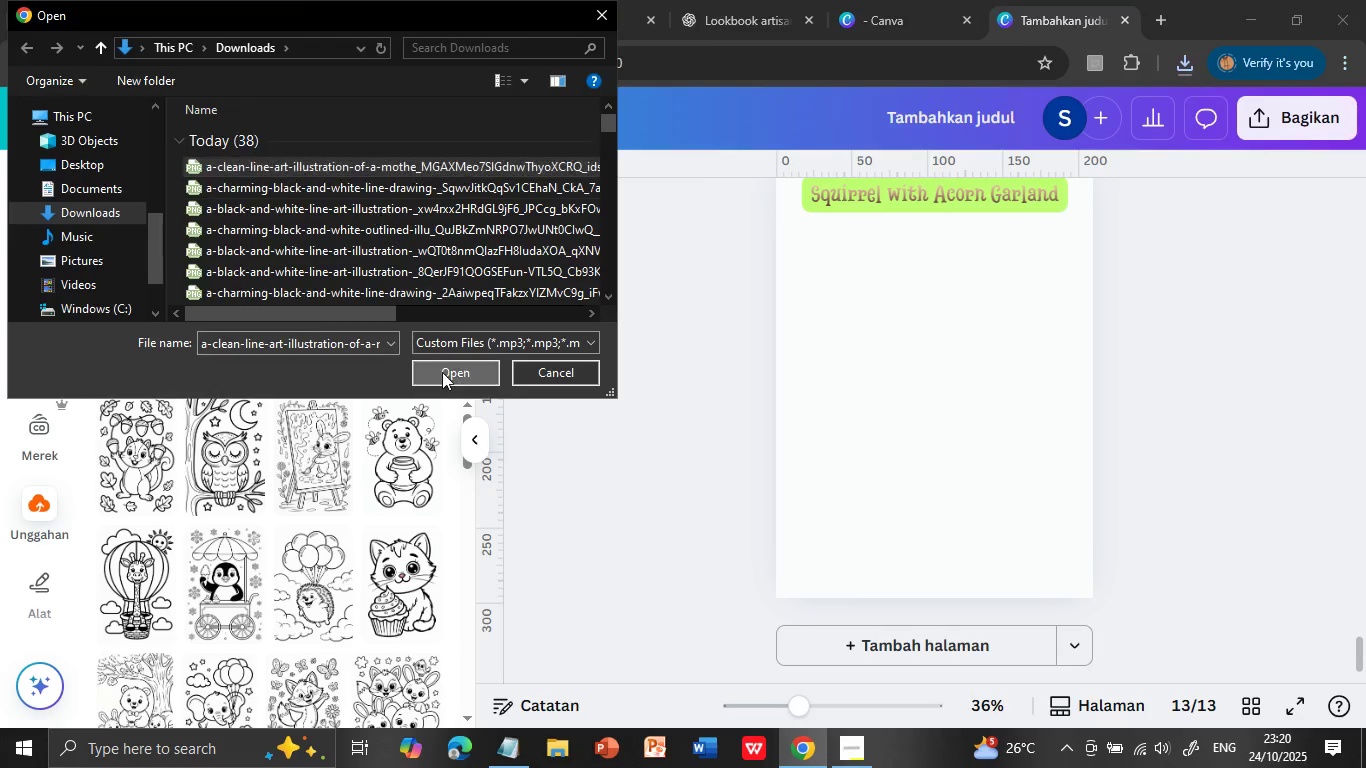 
left_click([442, 372])
 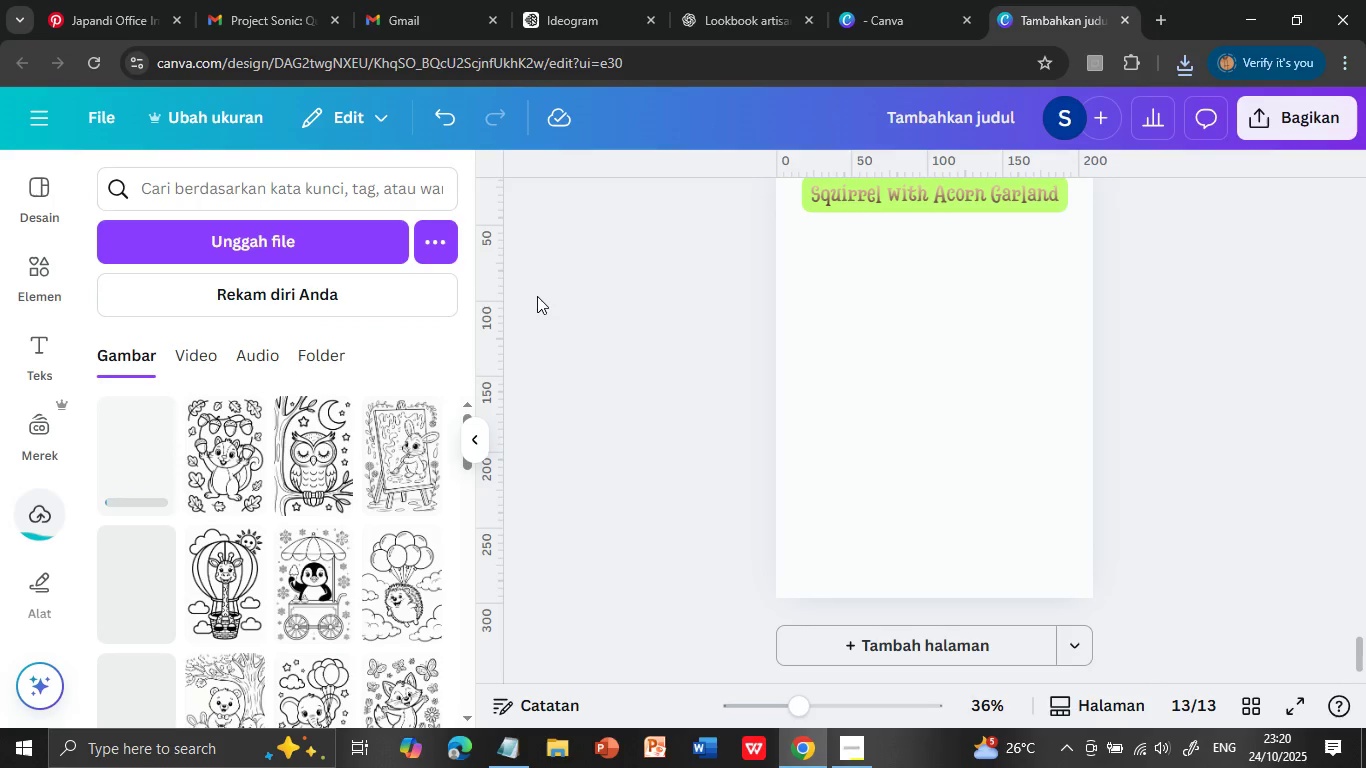 
wait(6.26)
 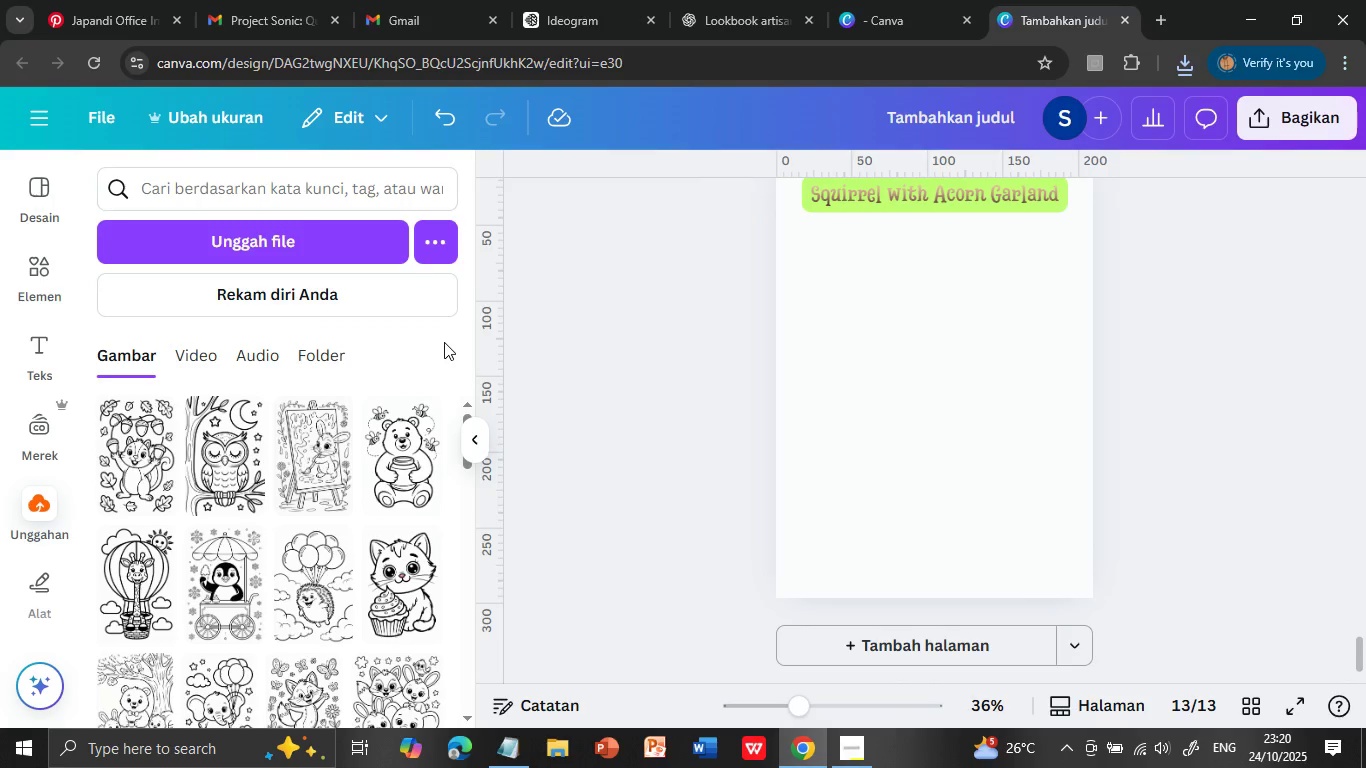 
left_click([127, 456])
 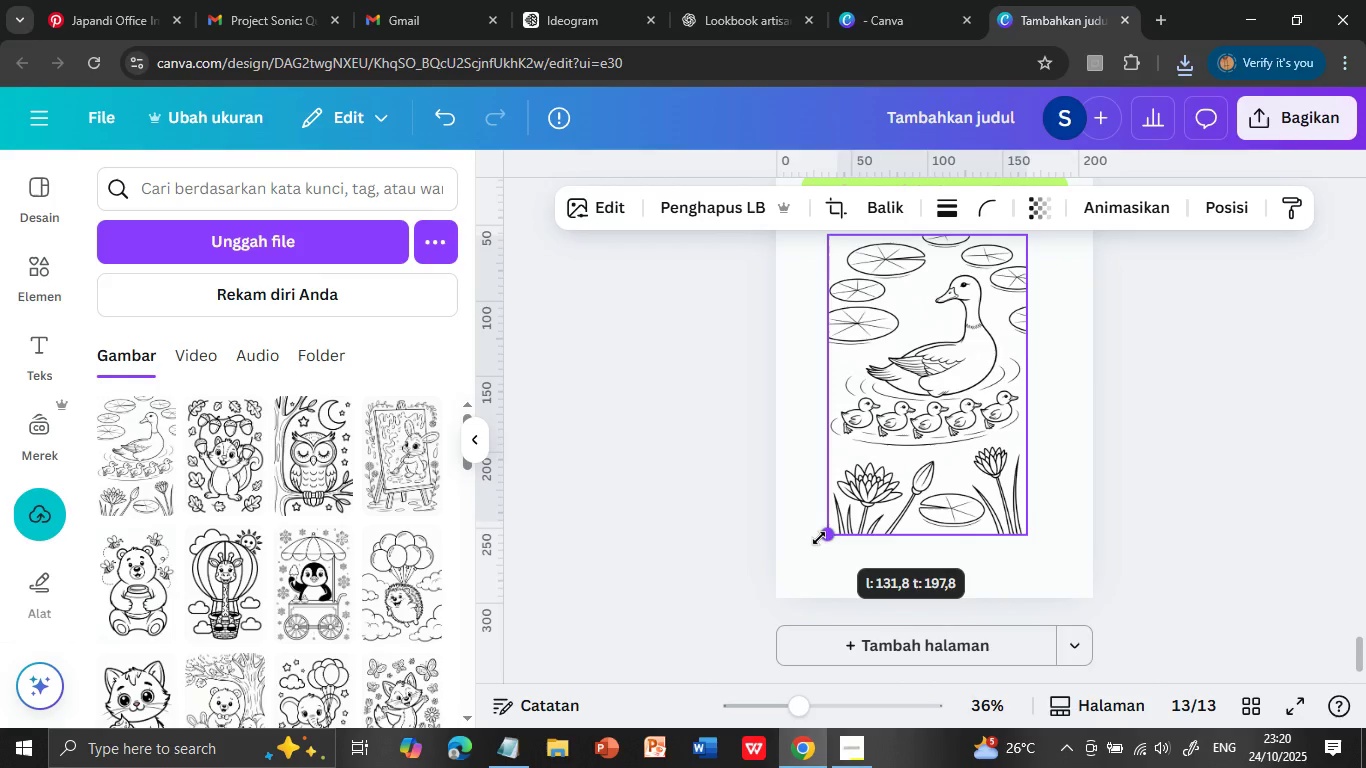 
left_click_drag(start_coordinate=[841, 510], to_coordinate=[815, 558])
 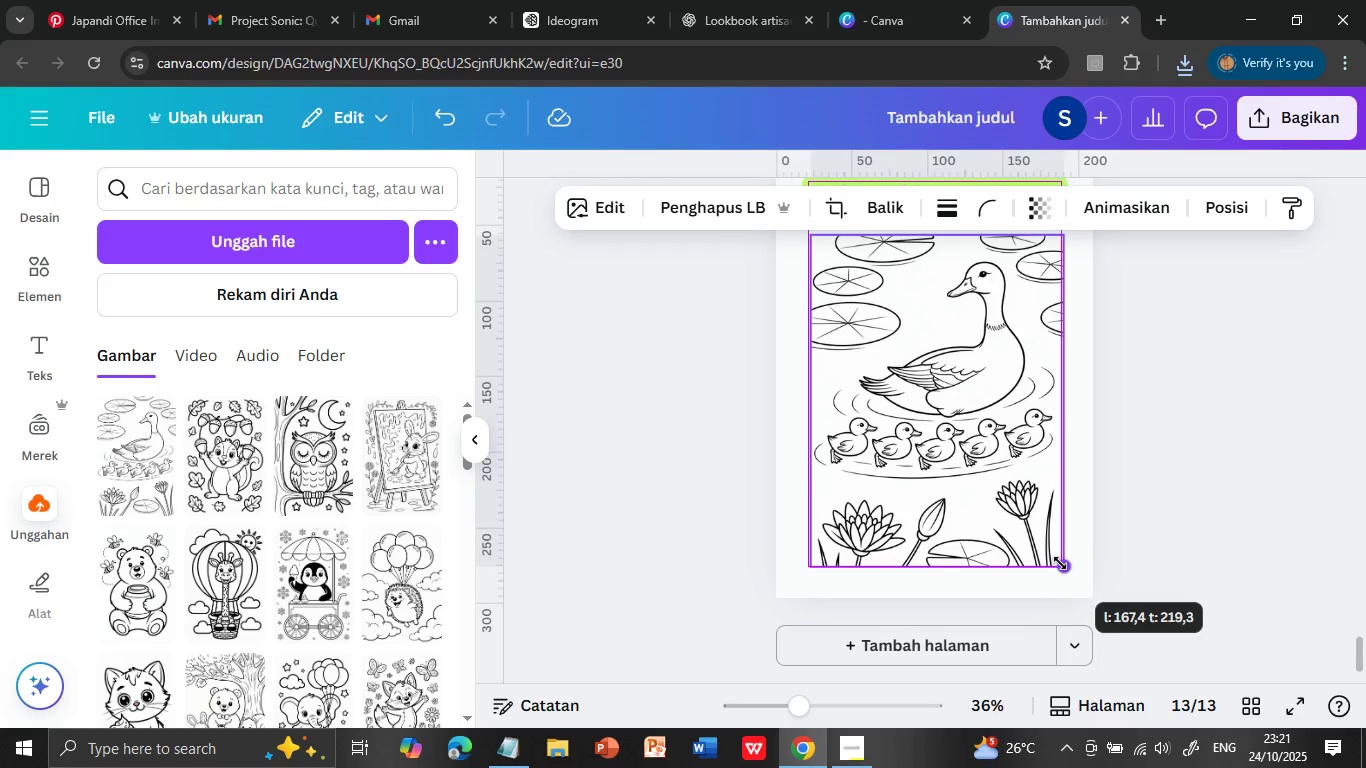 
scroll: coordinate [1011, 348], scroll_direction: up, amount: 1.0
 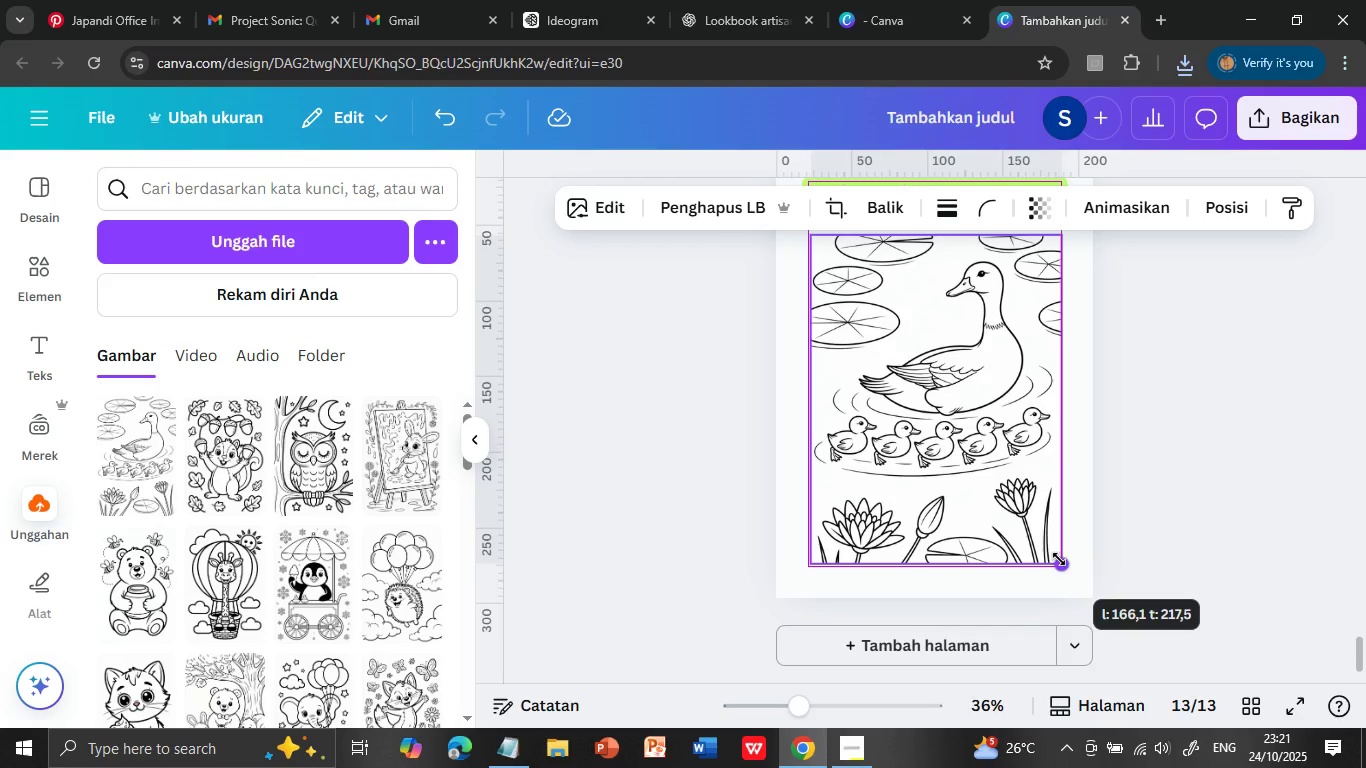 
left_click_drag(start_coordinate=[1031, 494], to_coordinate=[1062, 497])
 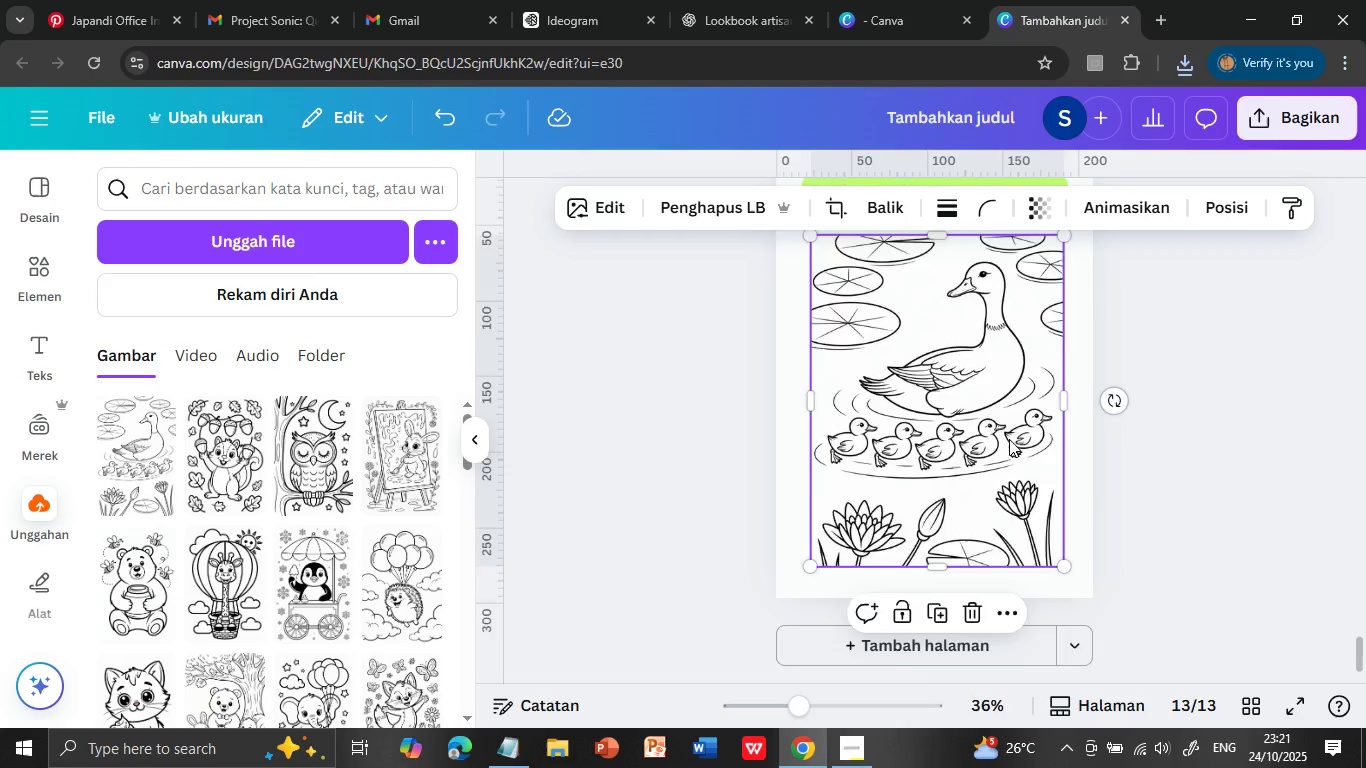 
scroll: coordinate [997, 475], scroll_direction: down, amount: 1.0
 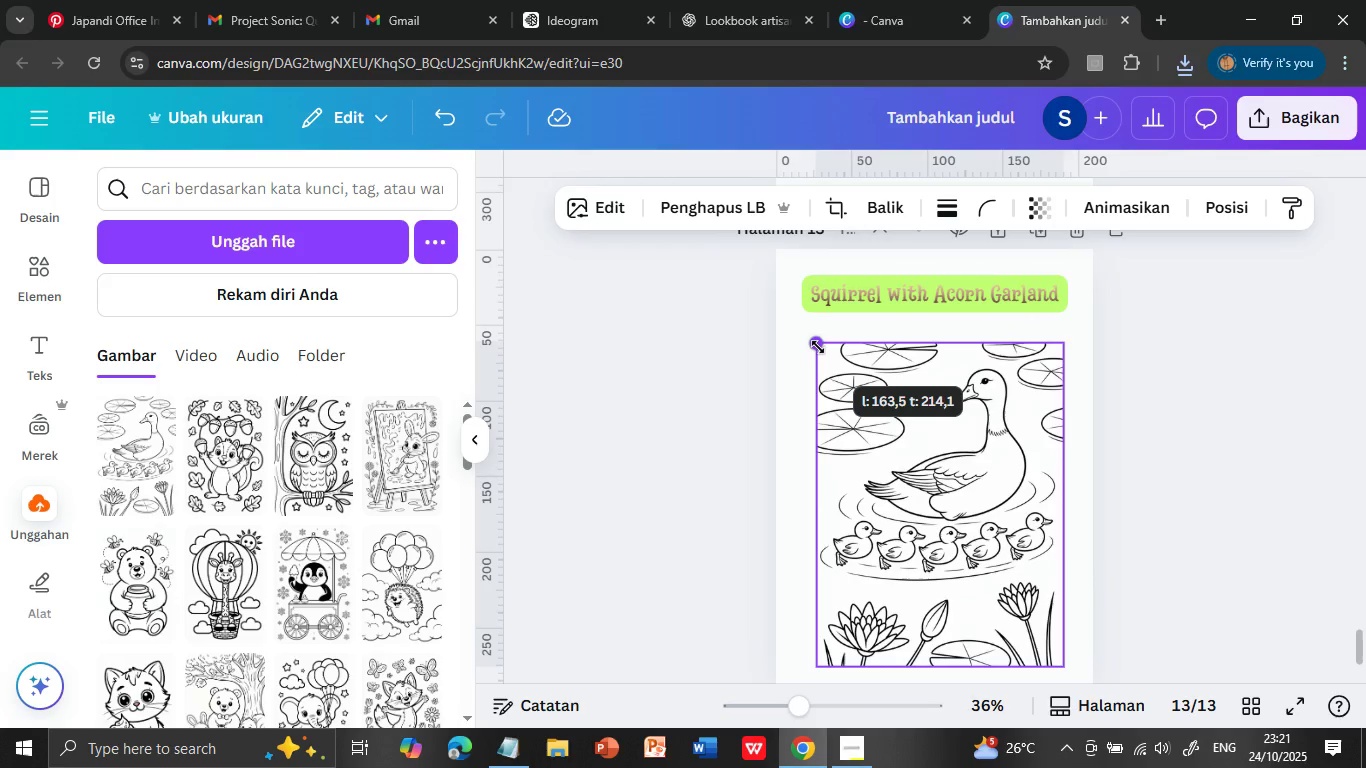 
left_click_drag(start_coordinate=[1057, 556], to_coordinate=[1061, 563])
 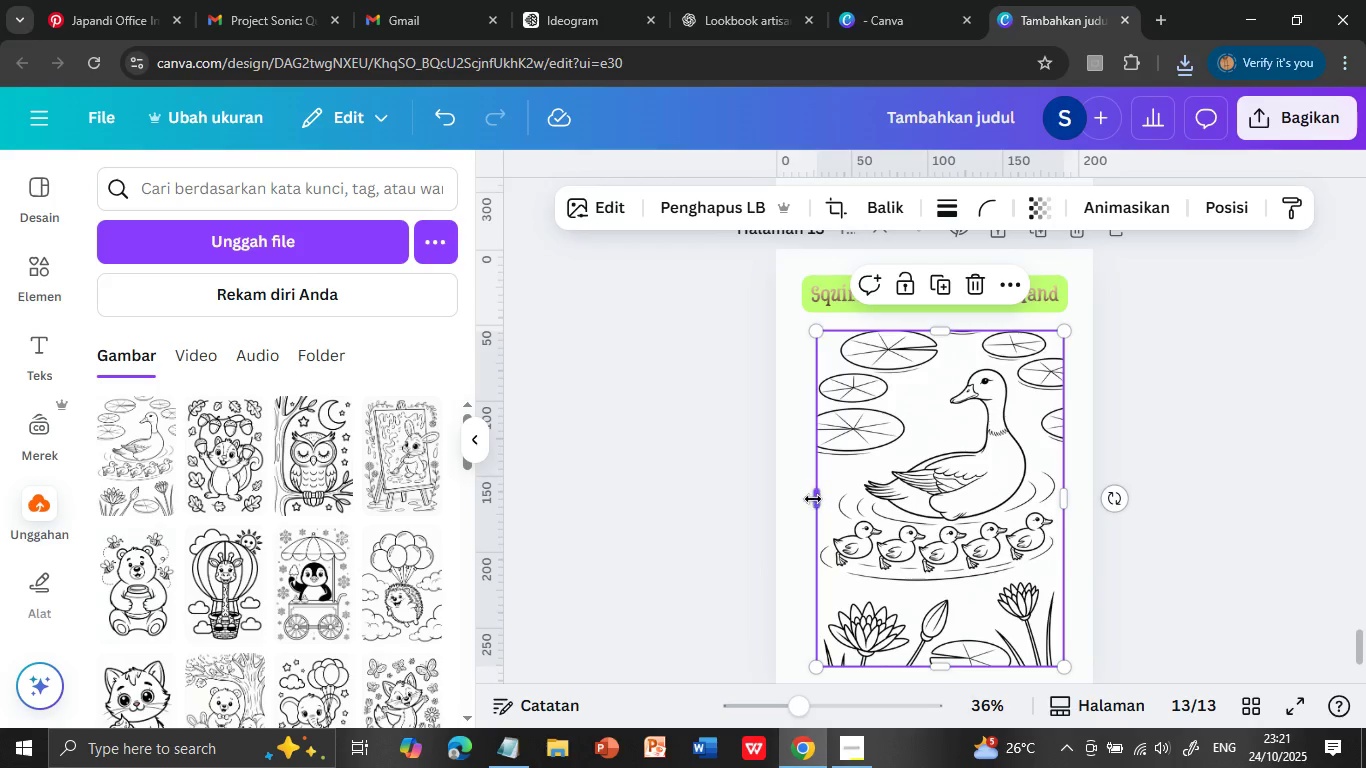 
scroll: coordinate [1009, 439], scroll_direction: up, amount: 1.0
 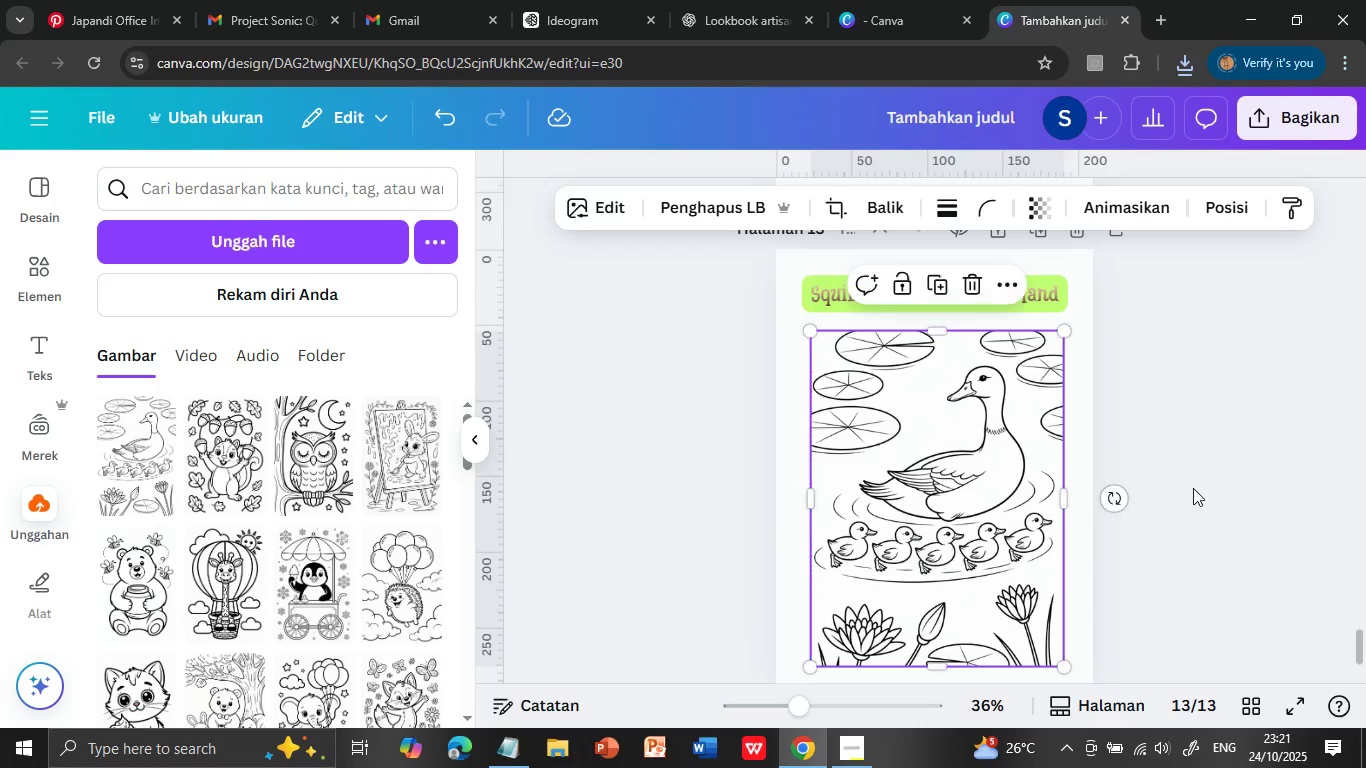 
left_click_drag(start_coordinate=[814, 337], to_coordinate=[818, 347])
 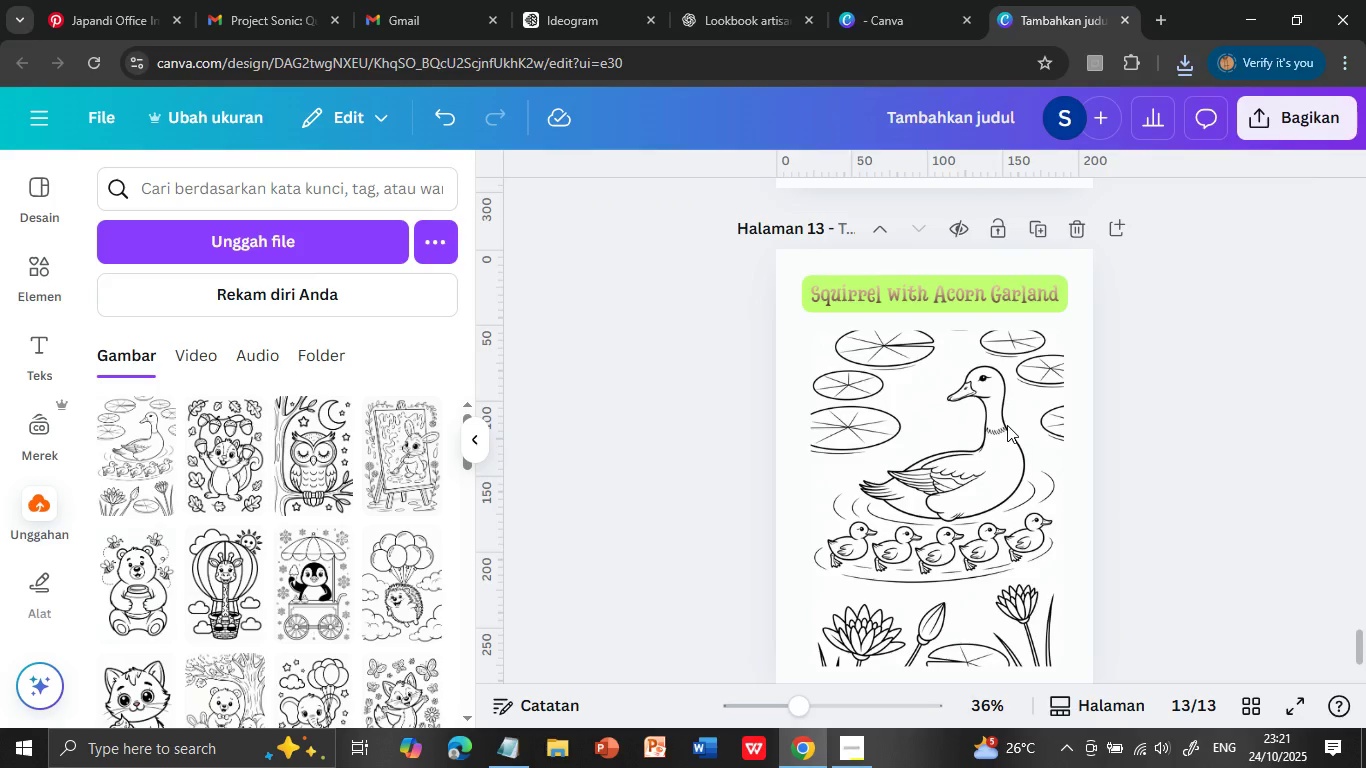 
left_click_drag(start_coordinate=[940, 341], to_coordinate=[940, 328])
 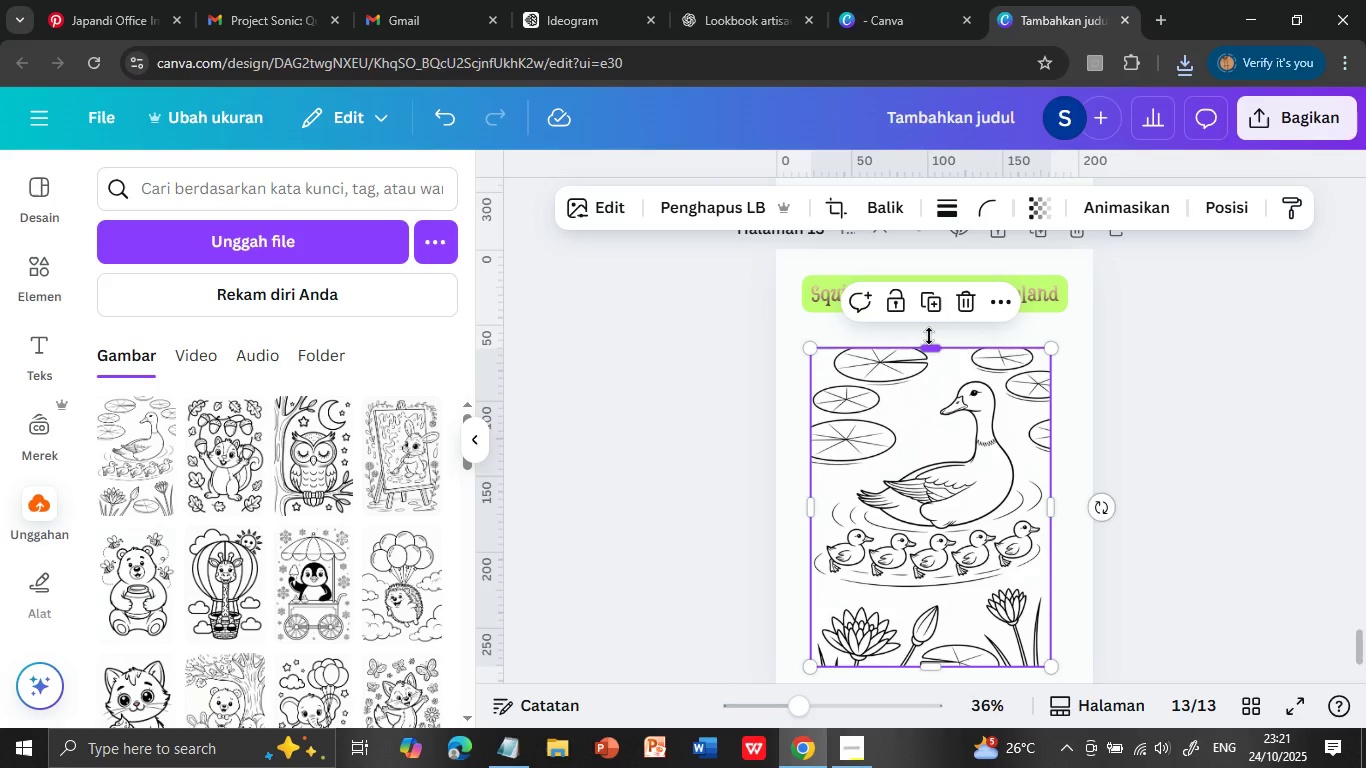 
left_click_drag(start_coordinate=[818, 499], to_coordinate=[811, 499])
 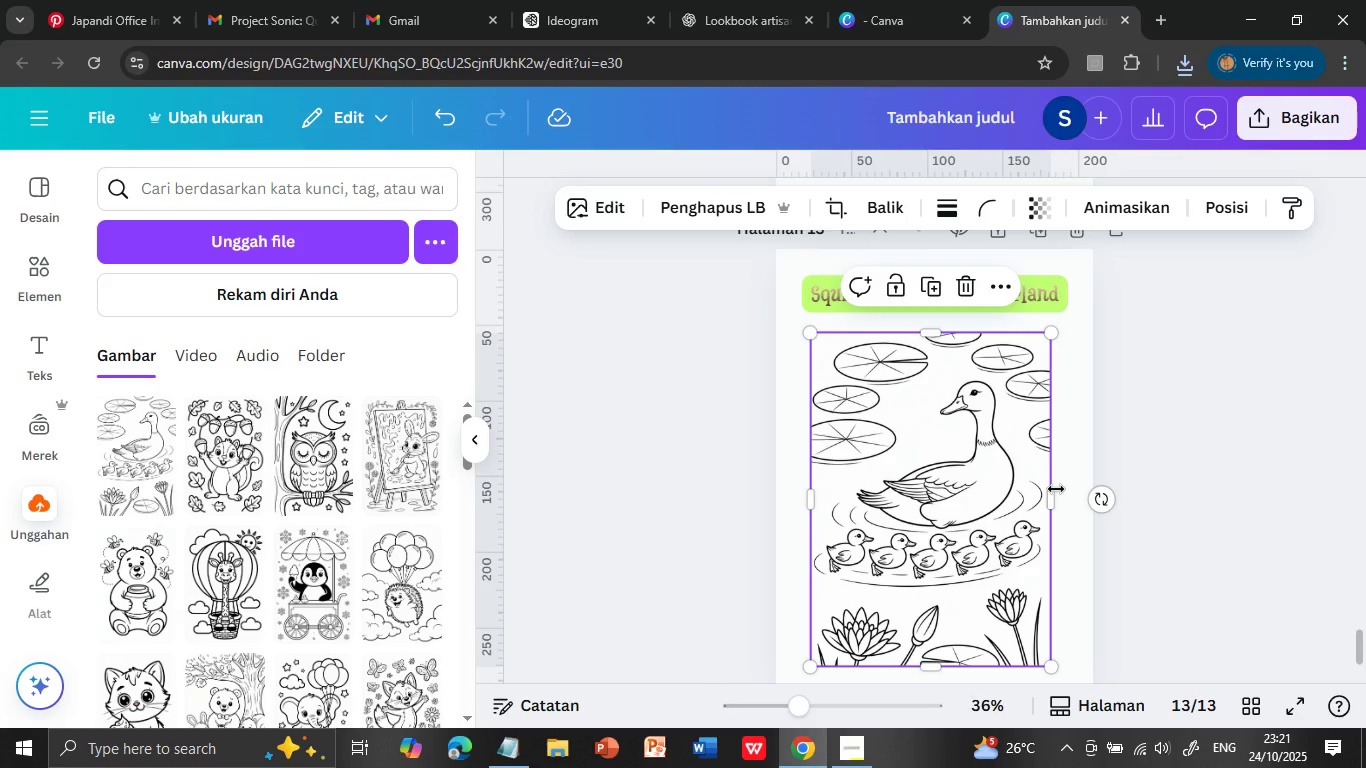 
left_click([1193, 488])
 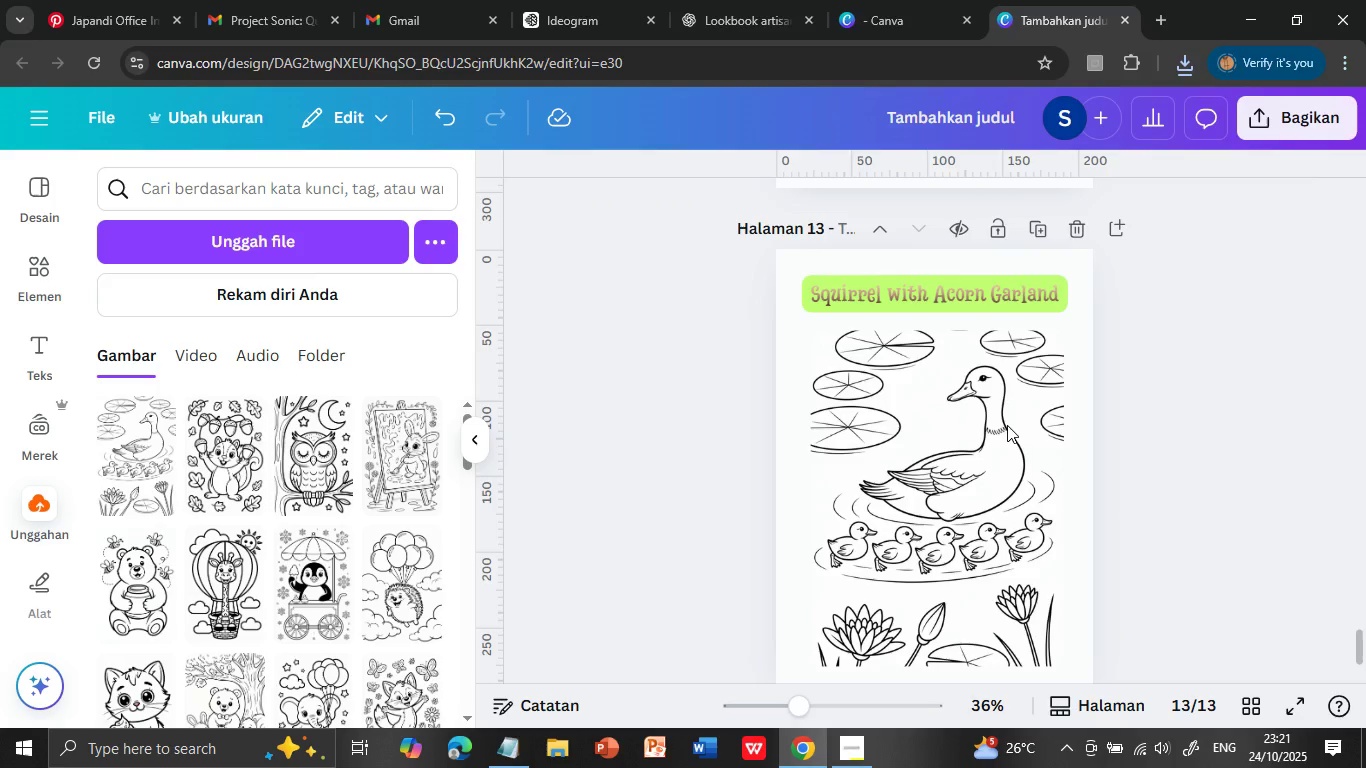 
left_click([965, 420])
 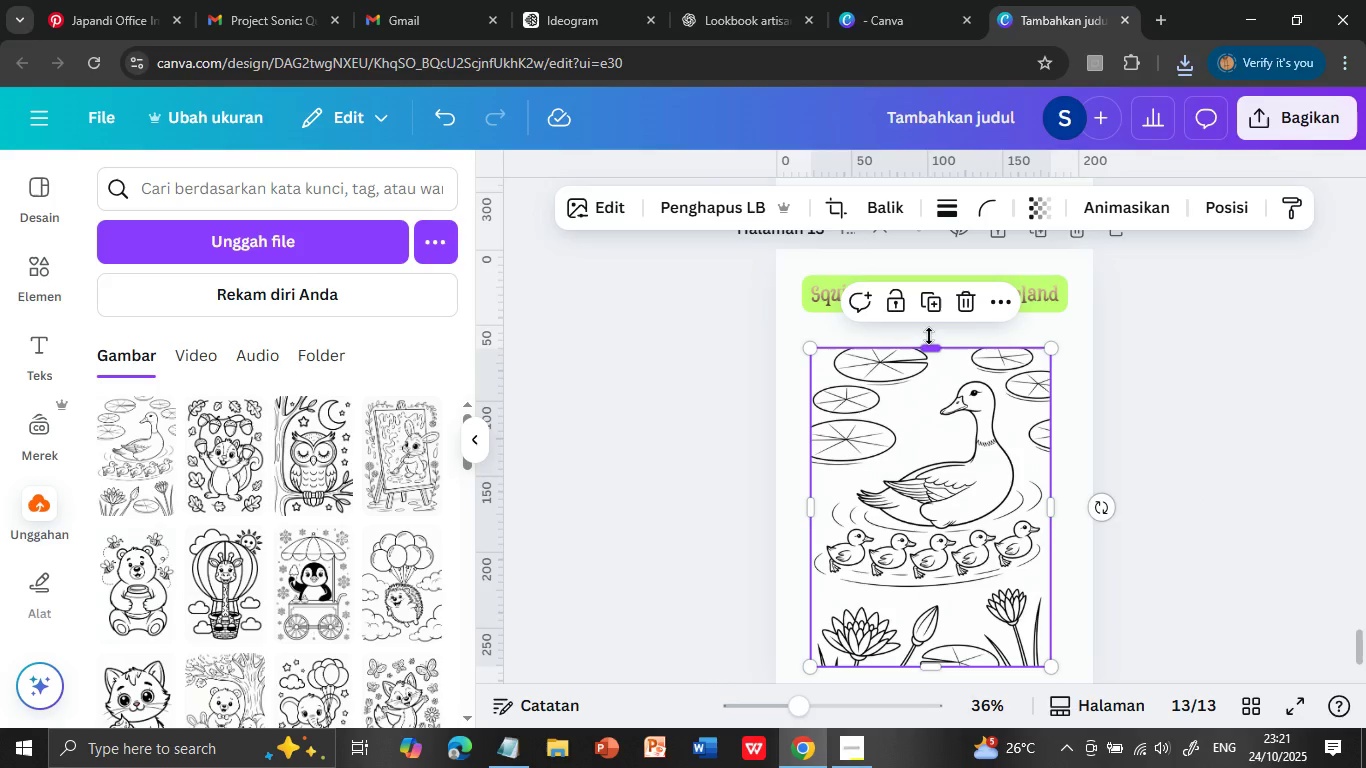 
left_click_drag(start_coordinate=[1064, 327], to_coordinate=[1053, 346])
 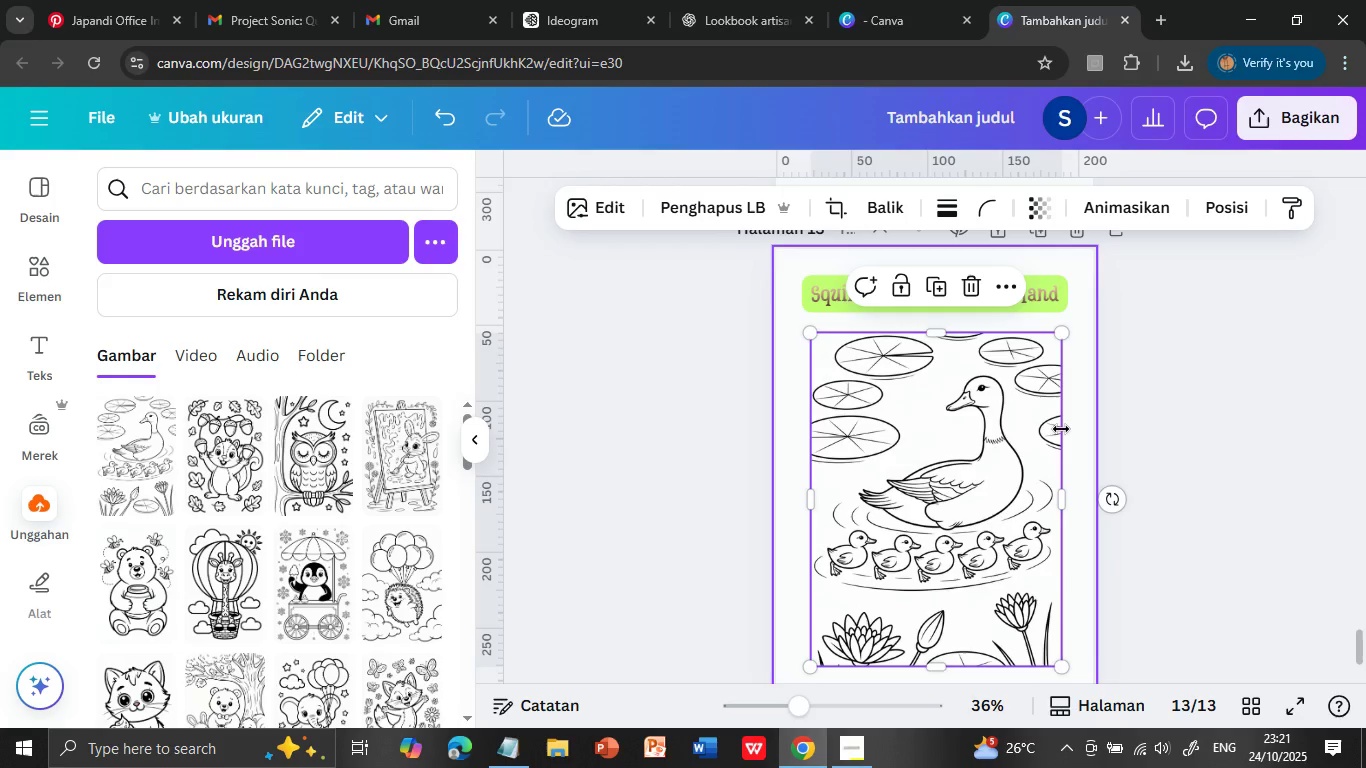 
left_click_drag(start_coordinate=[929, 344], to_coordinate=[929, 329])
 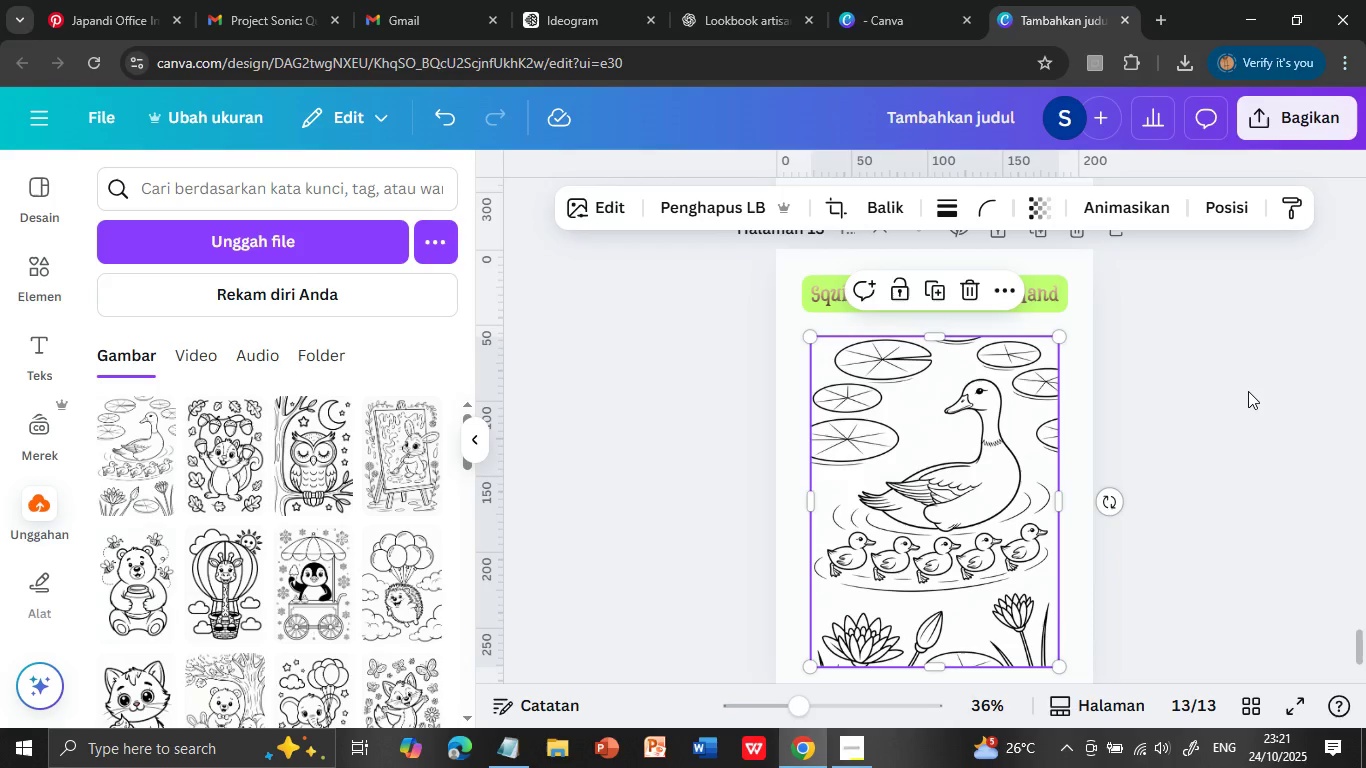 
left_click_drag(start_coordinate=[1054, 499], to_coordinate=[1064, 497])
 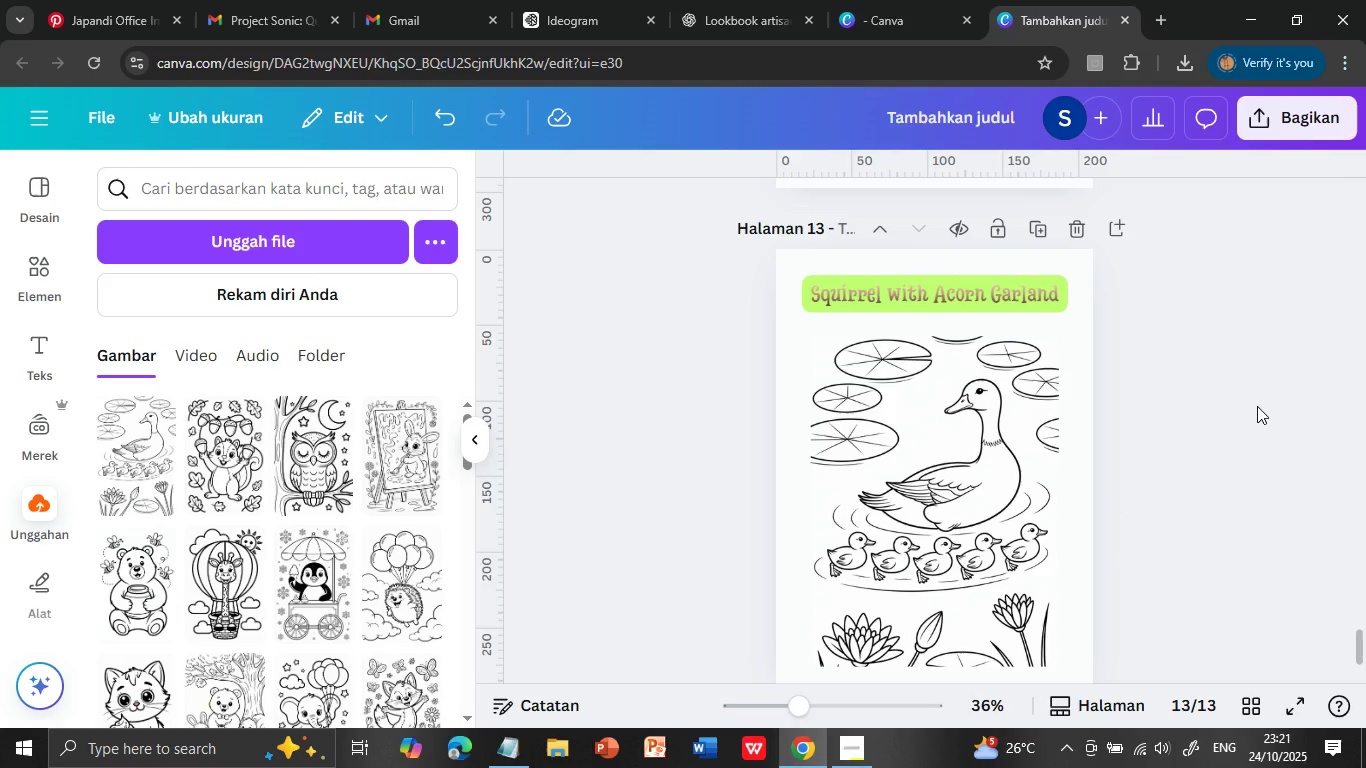 
left_click_drag(start_coordinate=[1058, 335], to_coordinate=[1052, 339])
 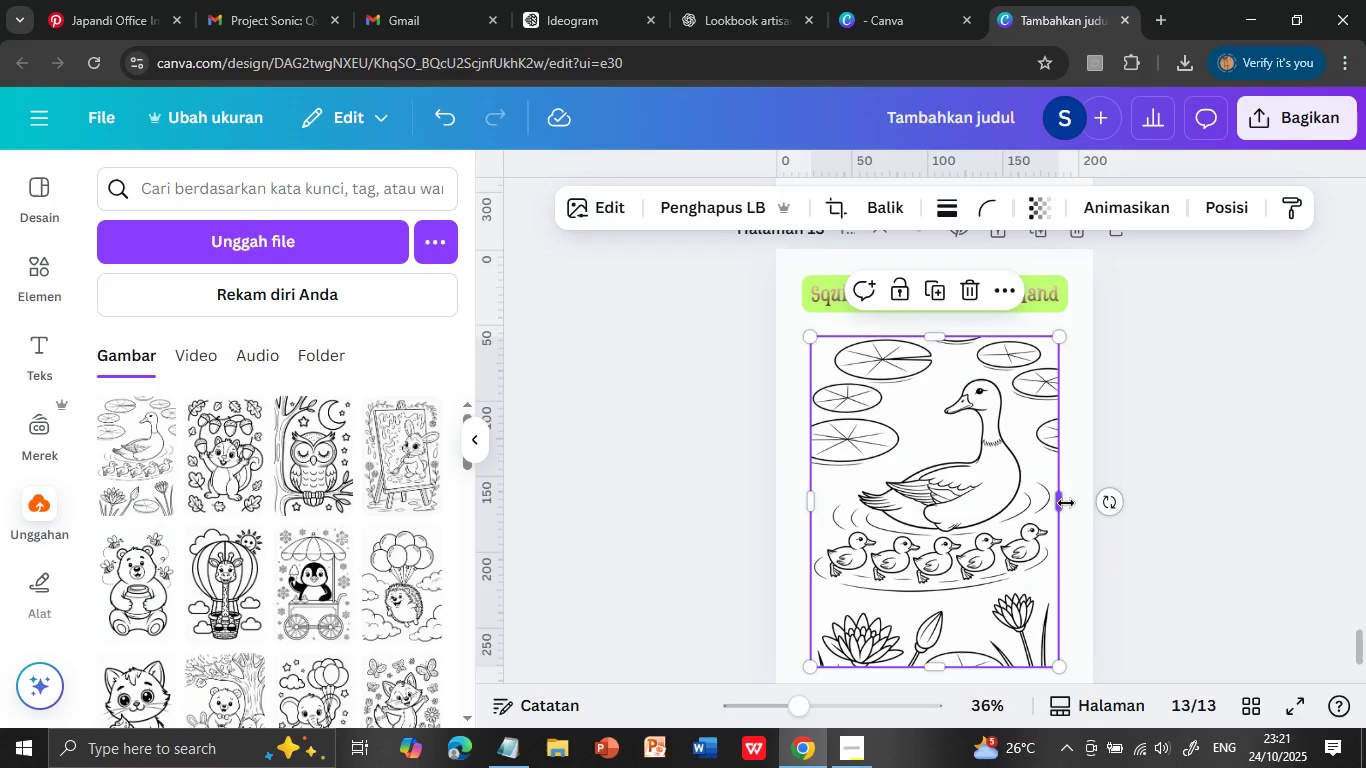 
left_click([1248, 391])
 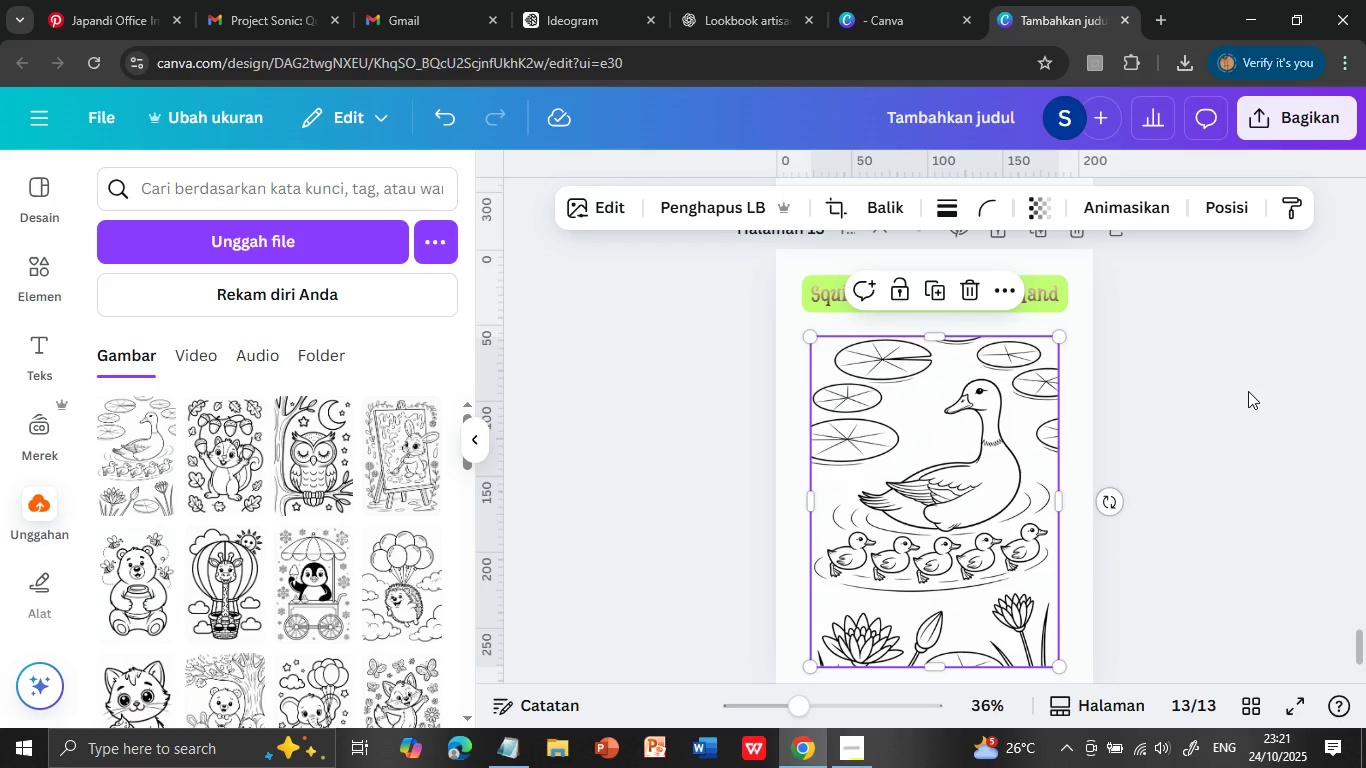 
left_click([1247, 397])
 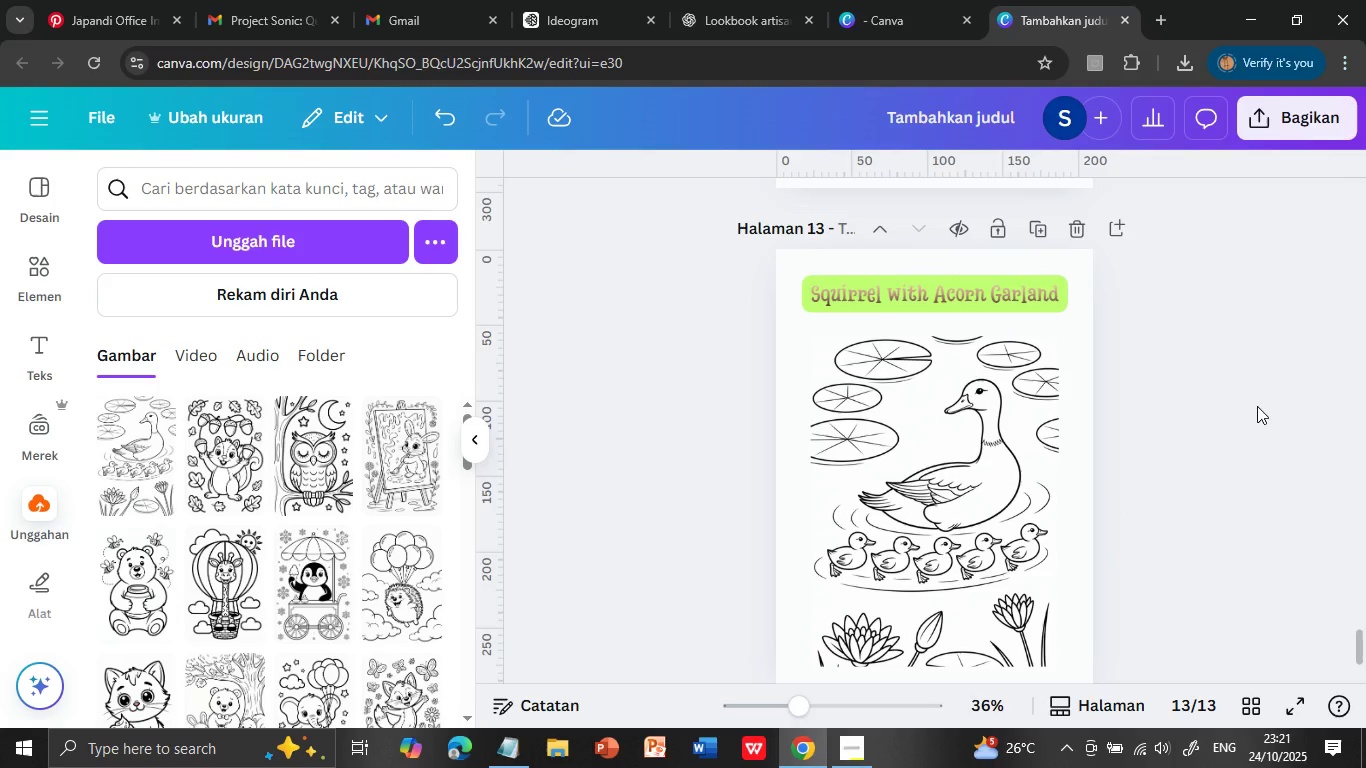 
left_click([963, 425])
 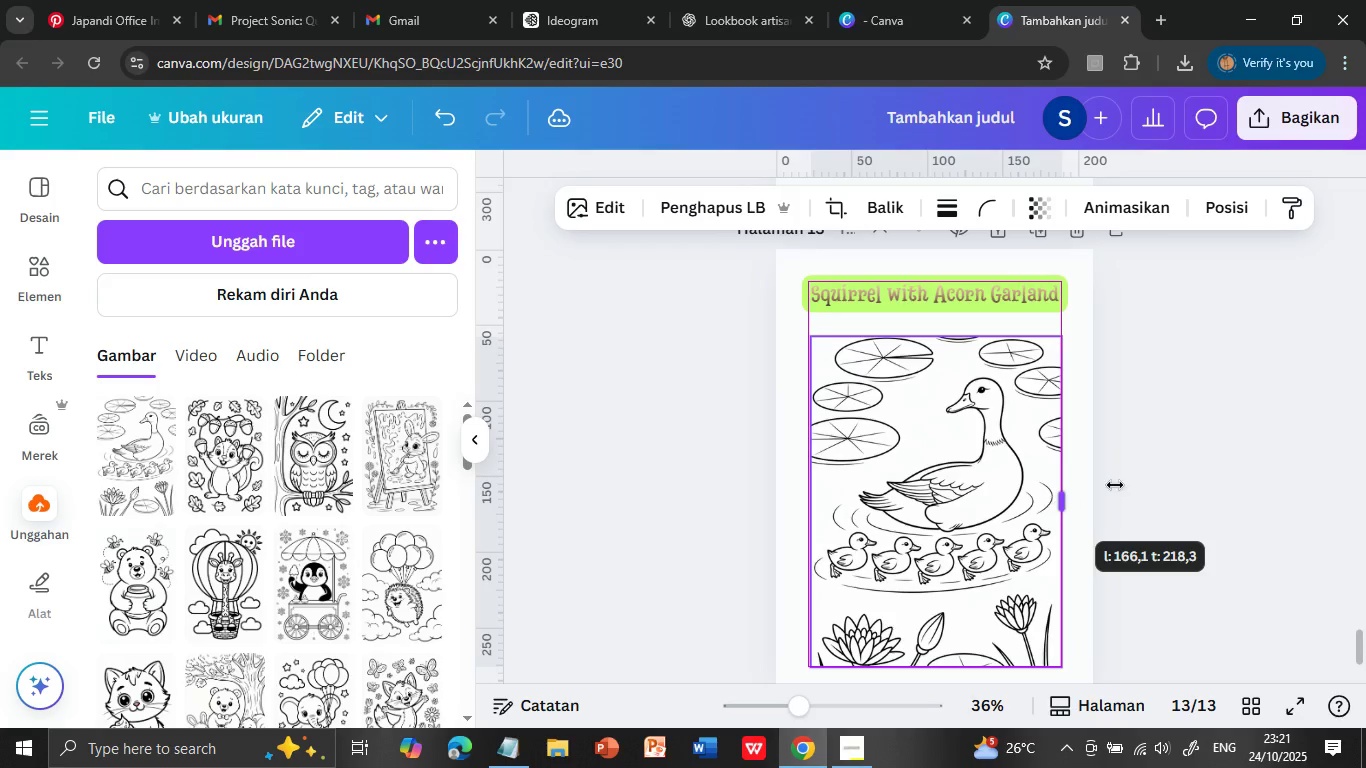 
left_click_drag(start_coordinate=[1055, 501], to_coordinate=[1060, 502])
 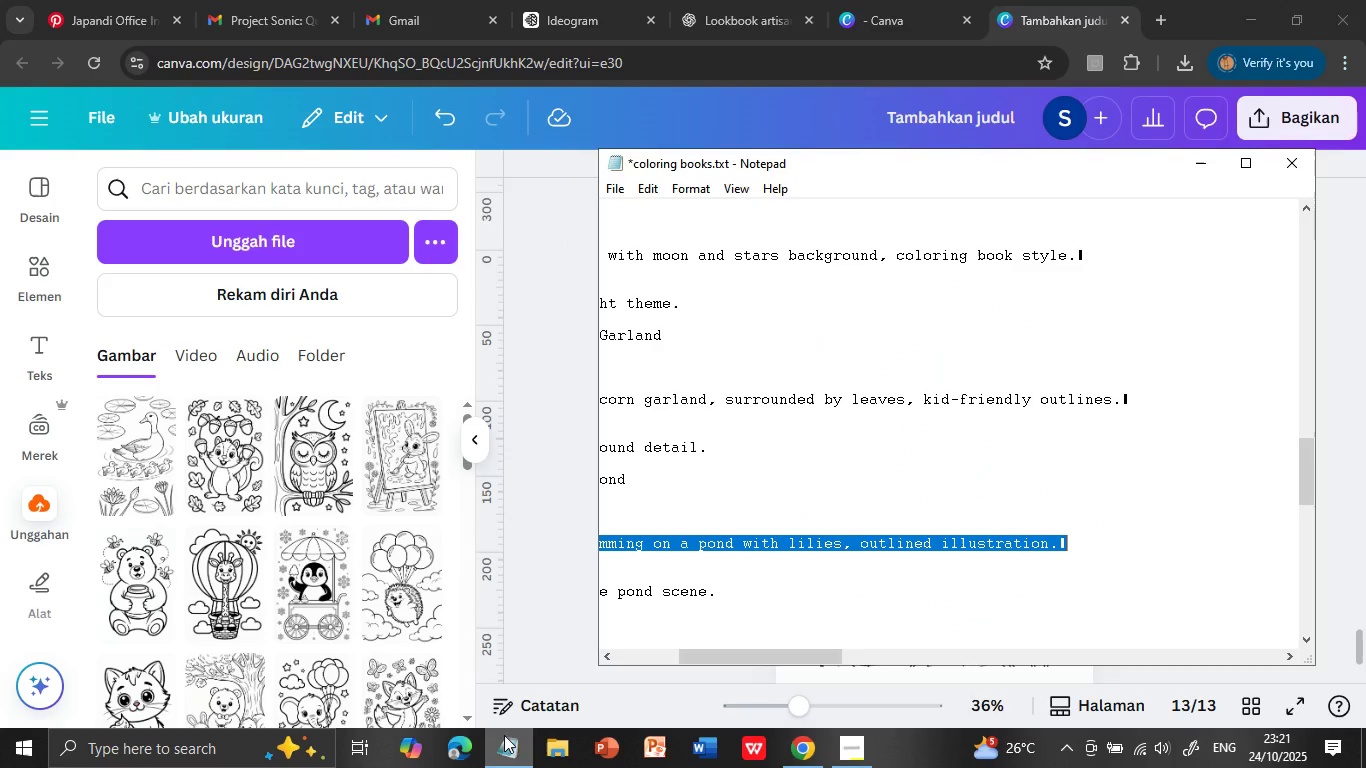 
left_click([1278, 399])
 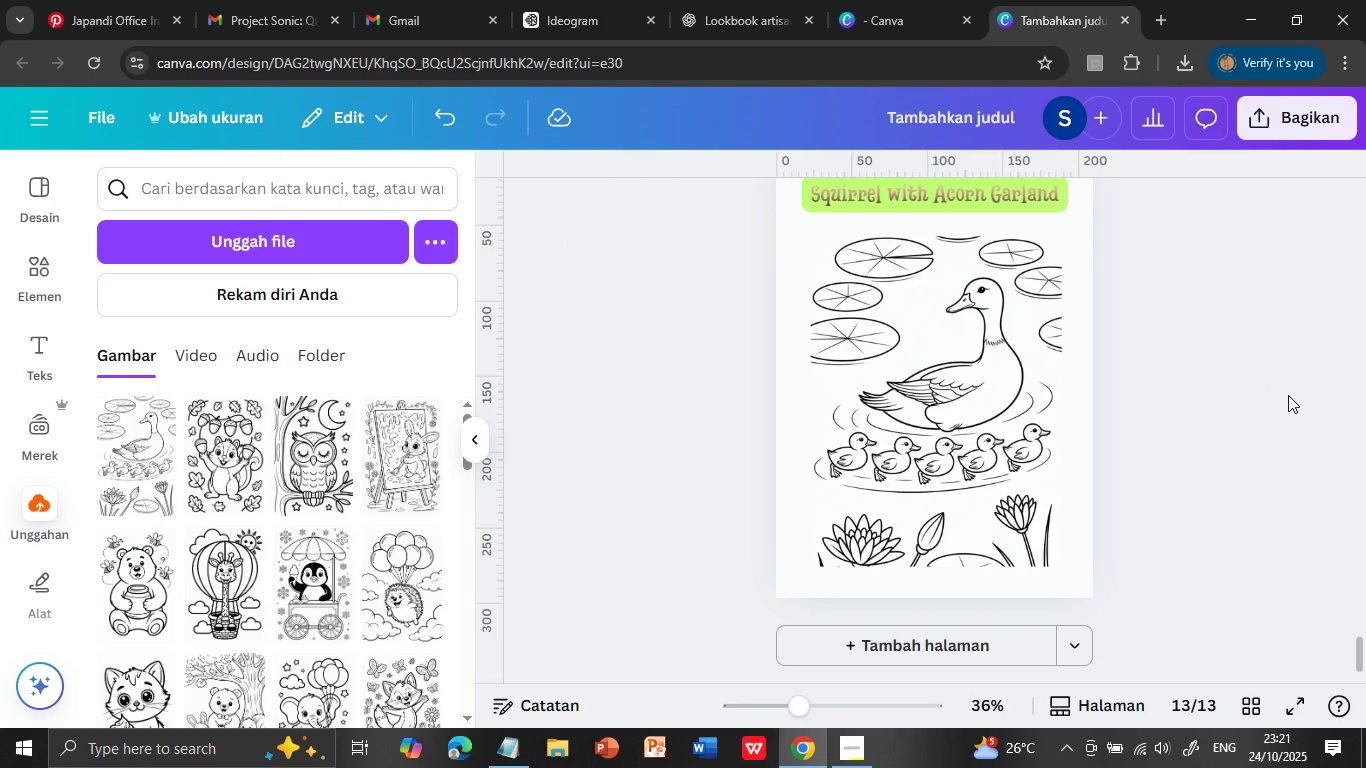 
scroll: coordinate [1277, 399], scroll_direction: down, amount: 1.0
 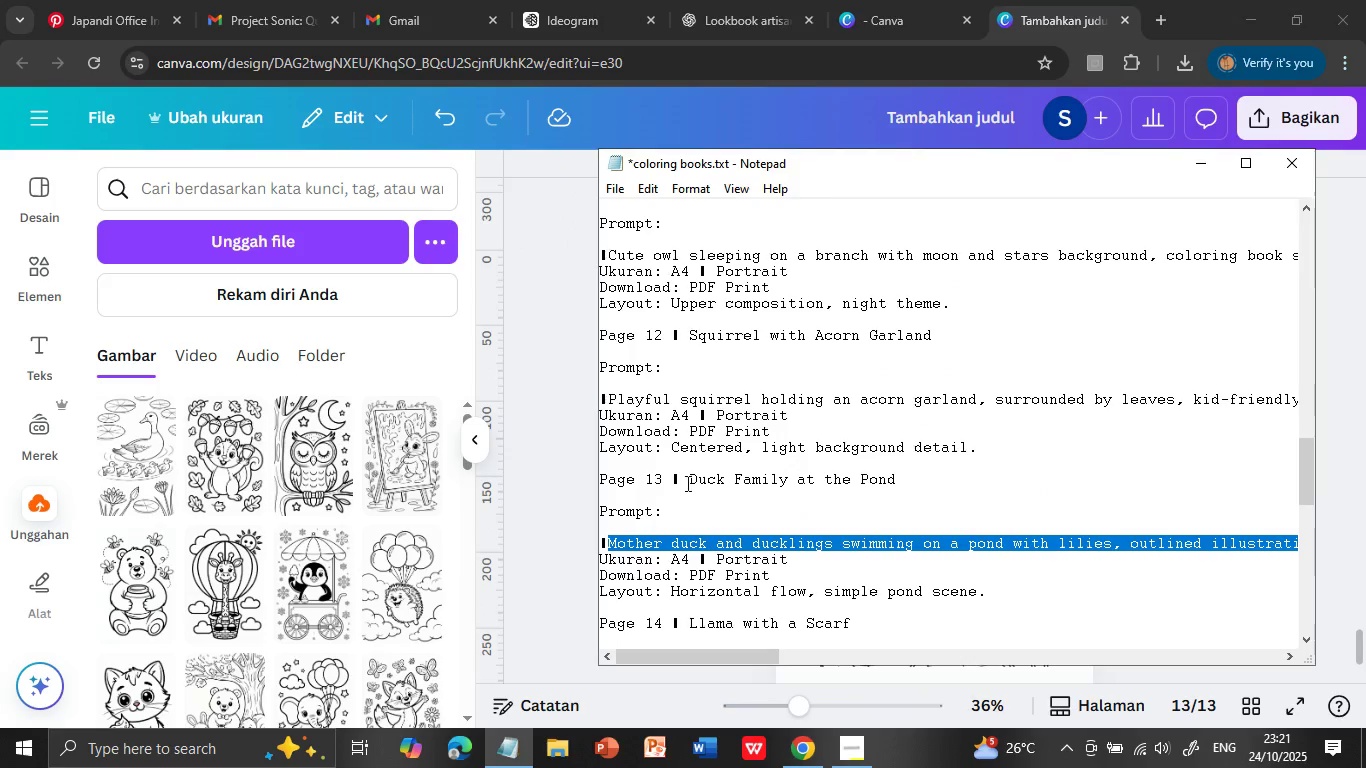 
scroll: coordinate [1288, 395], scroll_direction: up, amount: 1.0
 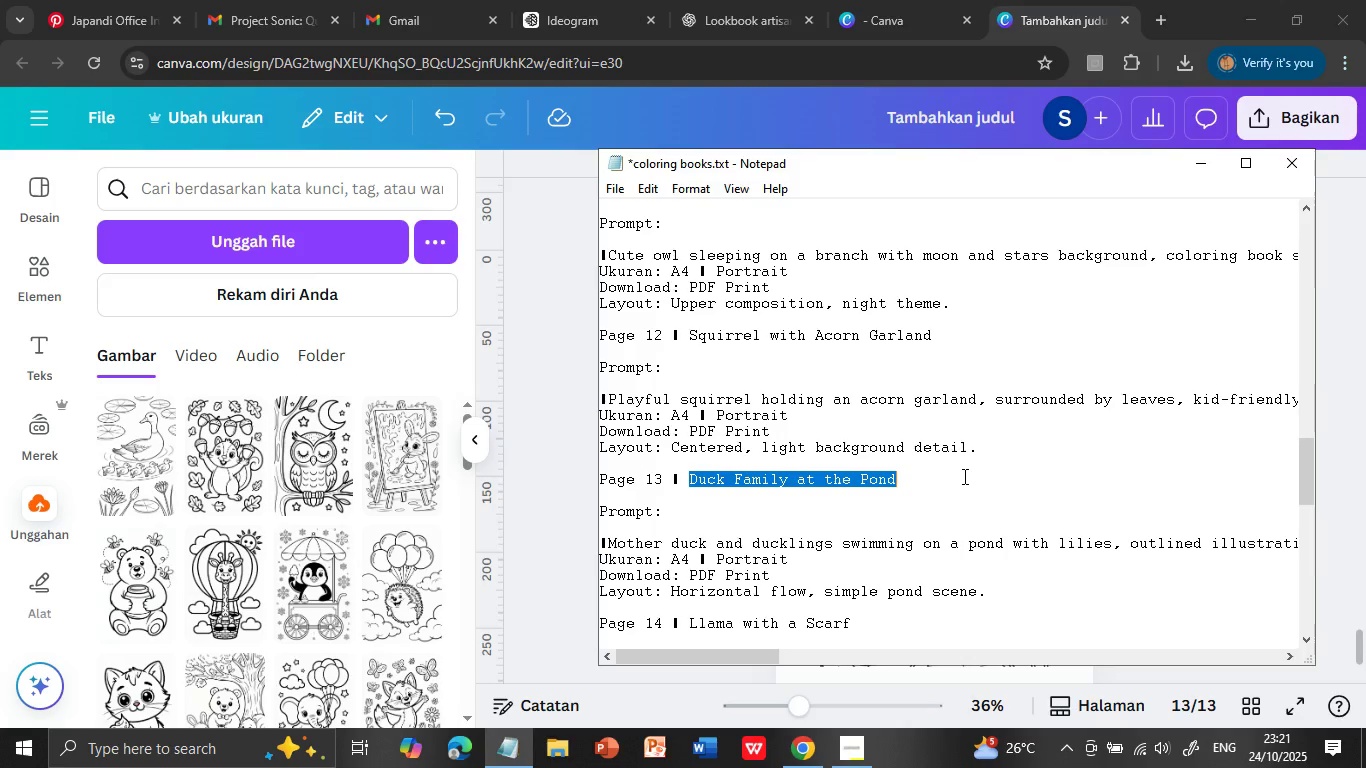 
left_click([514, 751])
 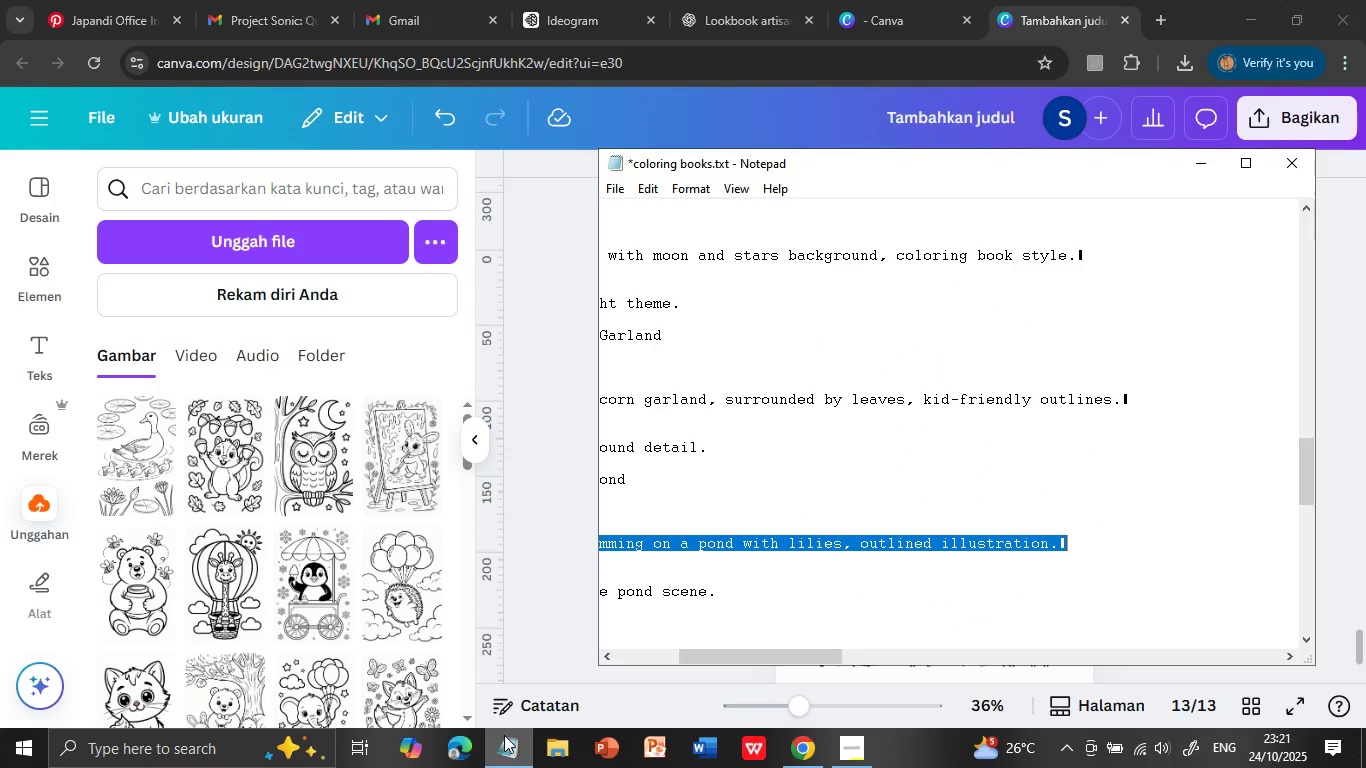 
left_click_drag(start_coordinate=[834, 651], to_coordinate=[721, 650])
 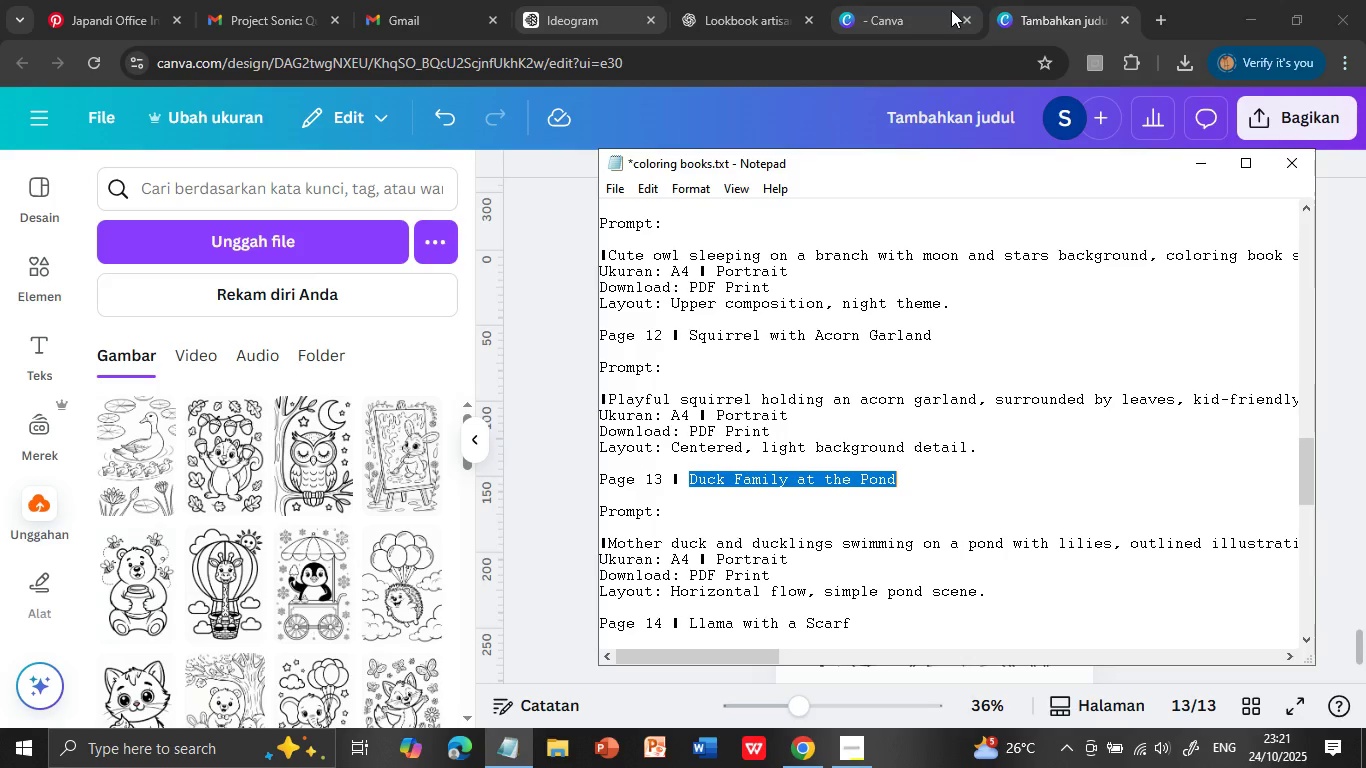 
left_click_drag(start_coordinate=[691, 481], to_coordinate=[963, 476])
 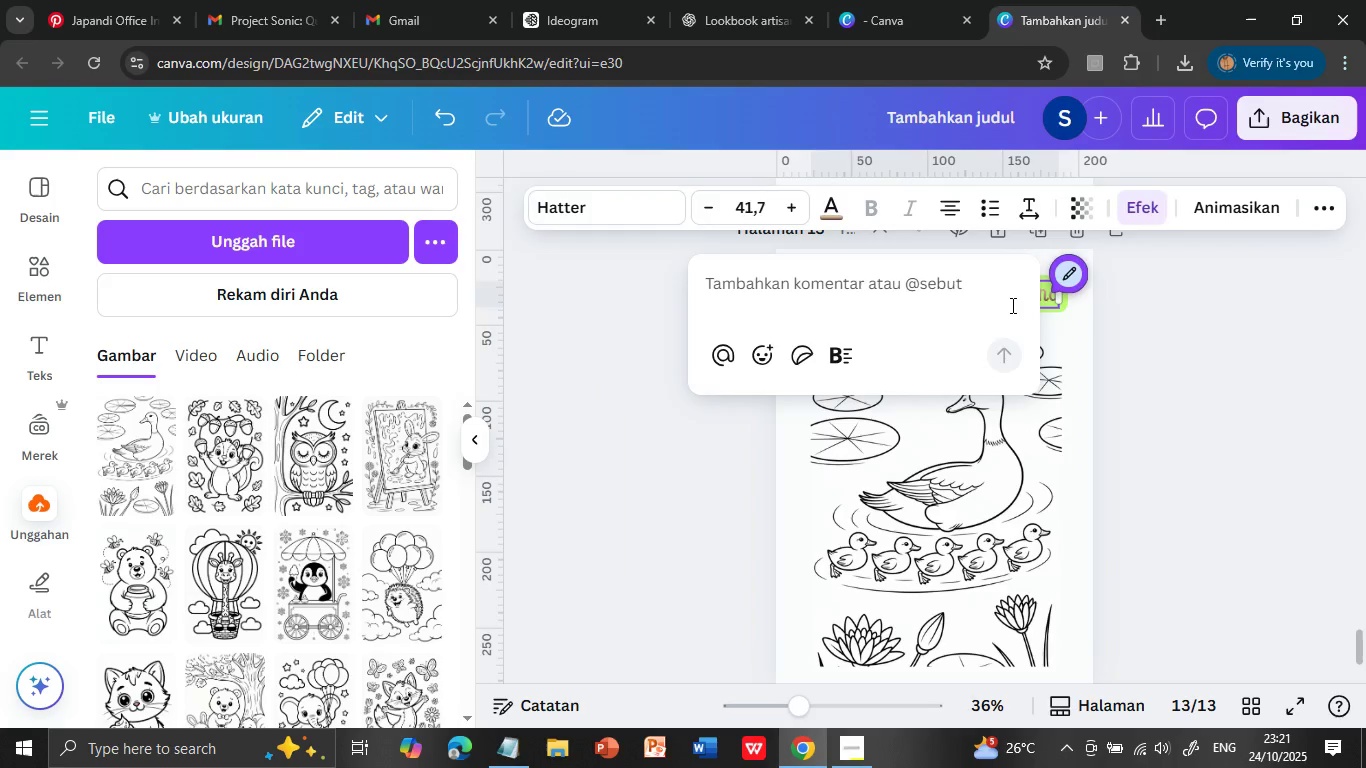 
key(Control+C)
 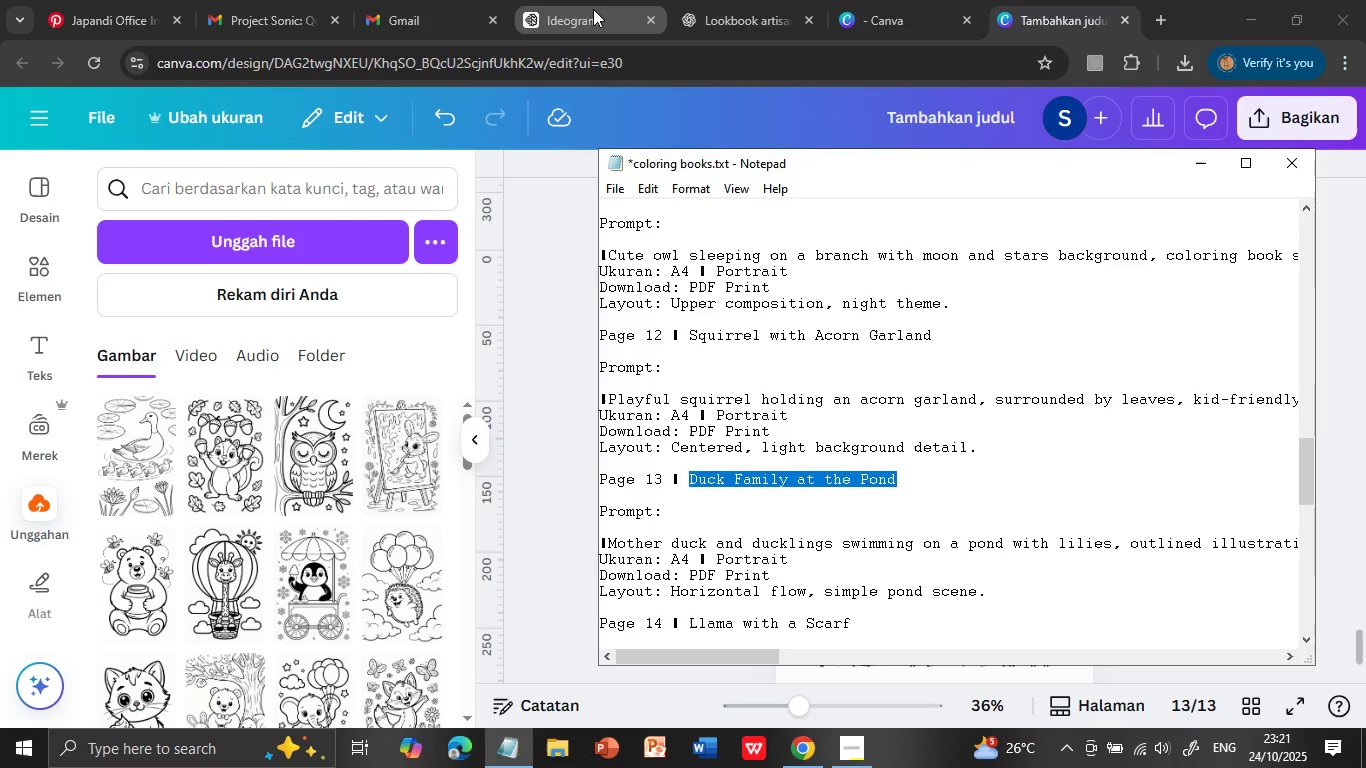 
left_click([1027, 21])
 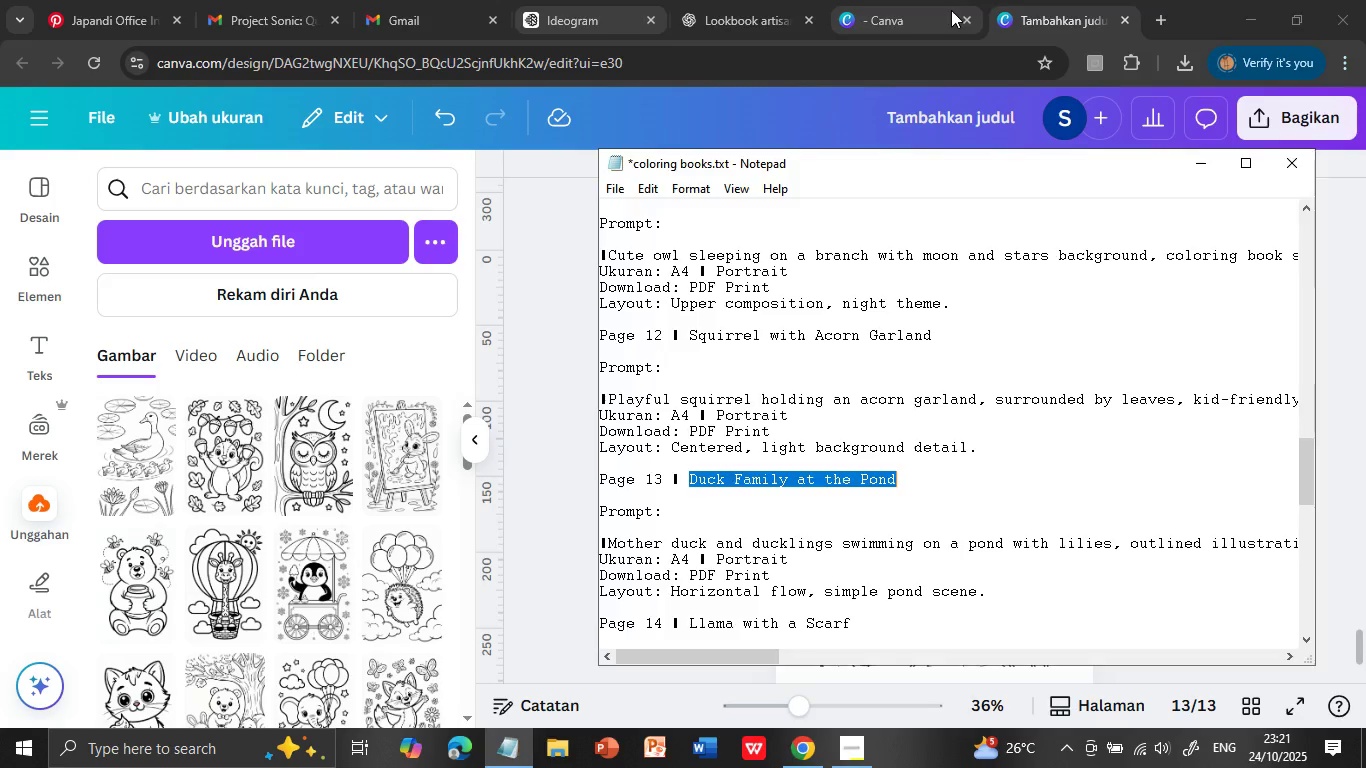 
double_click([898, 299])
 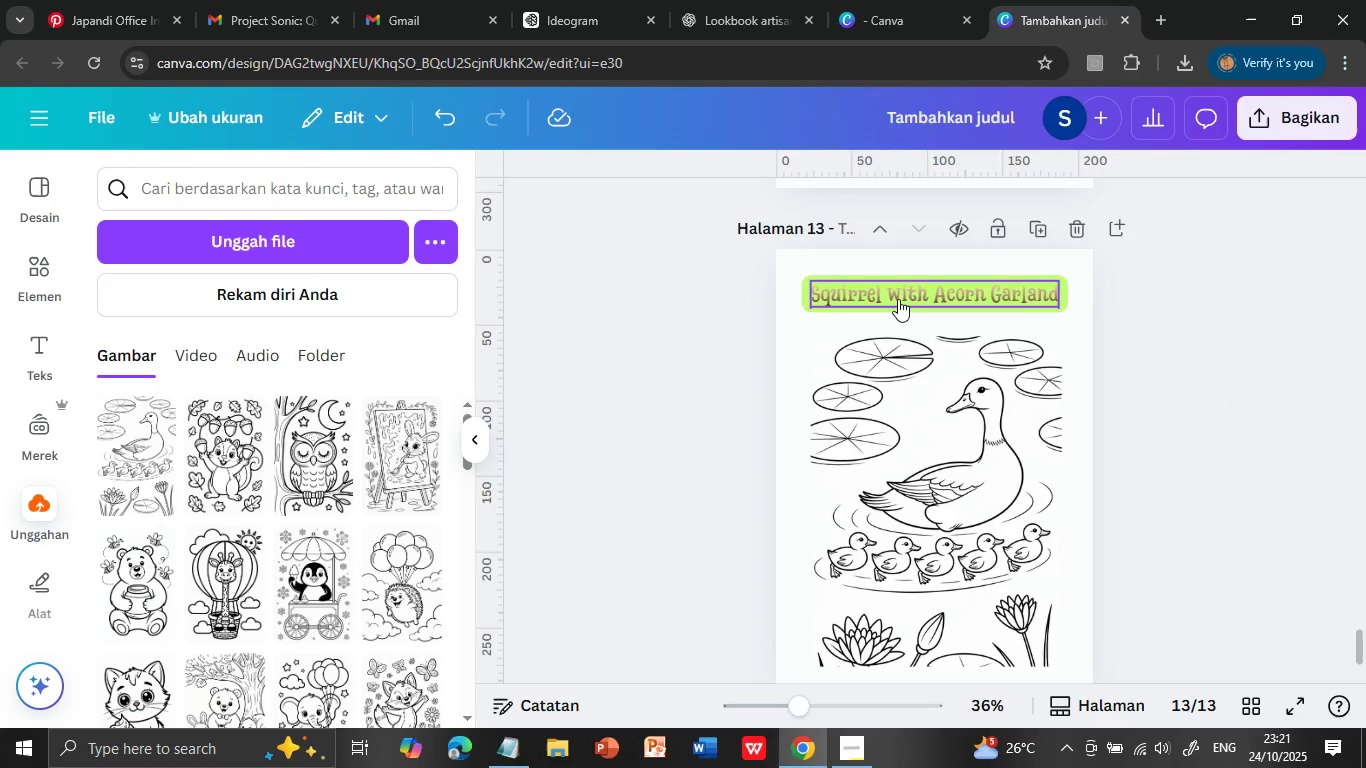 
triple_click([898, 299])
 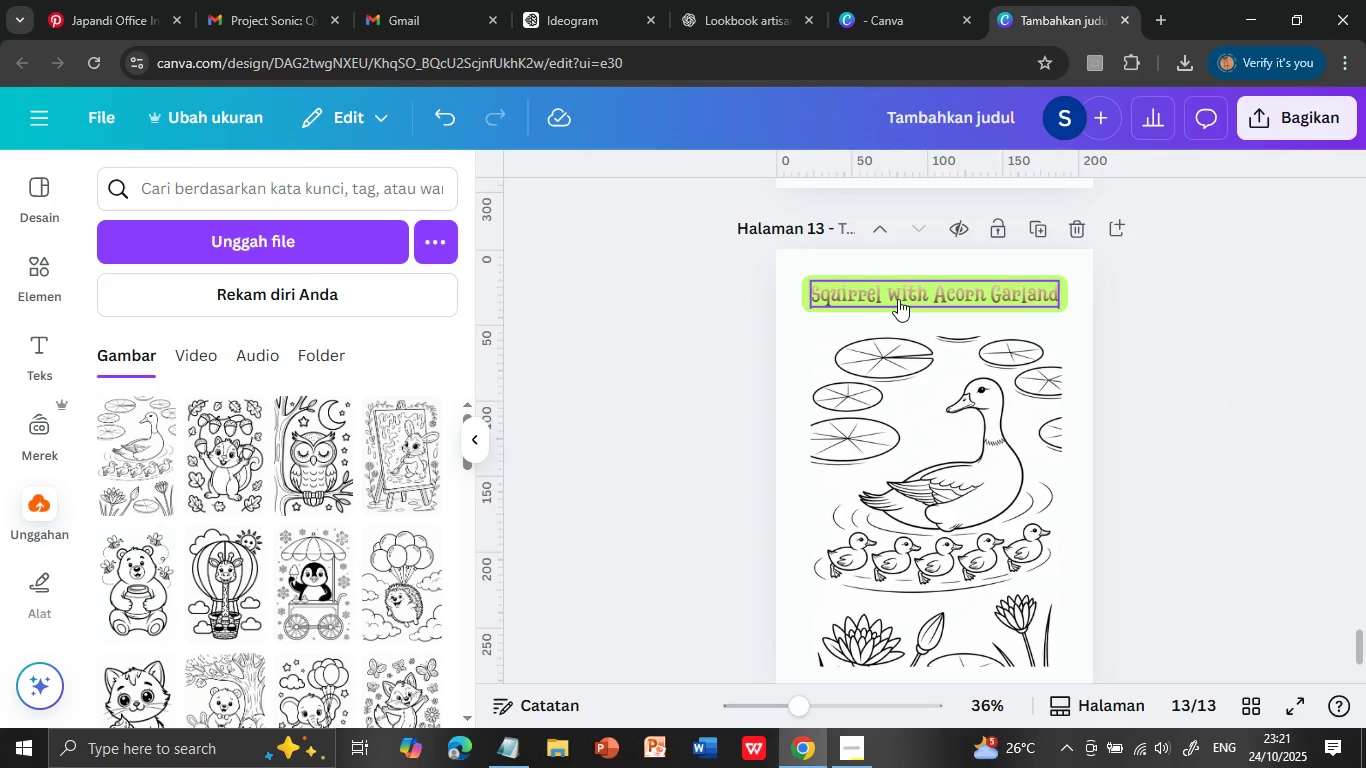 
left_click([1196, 341])
 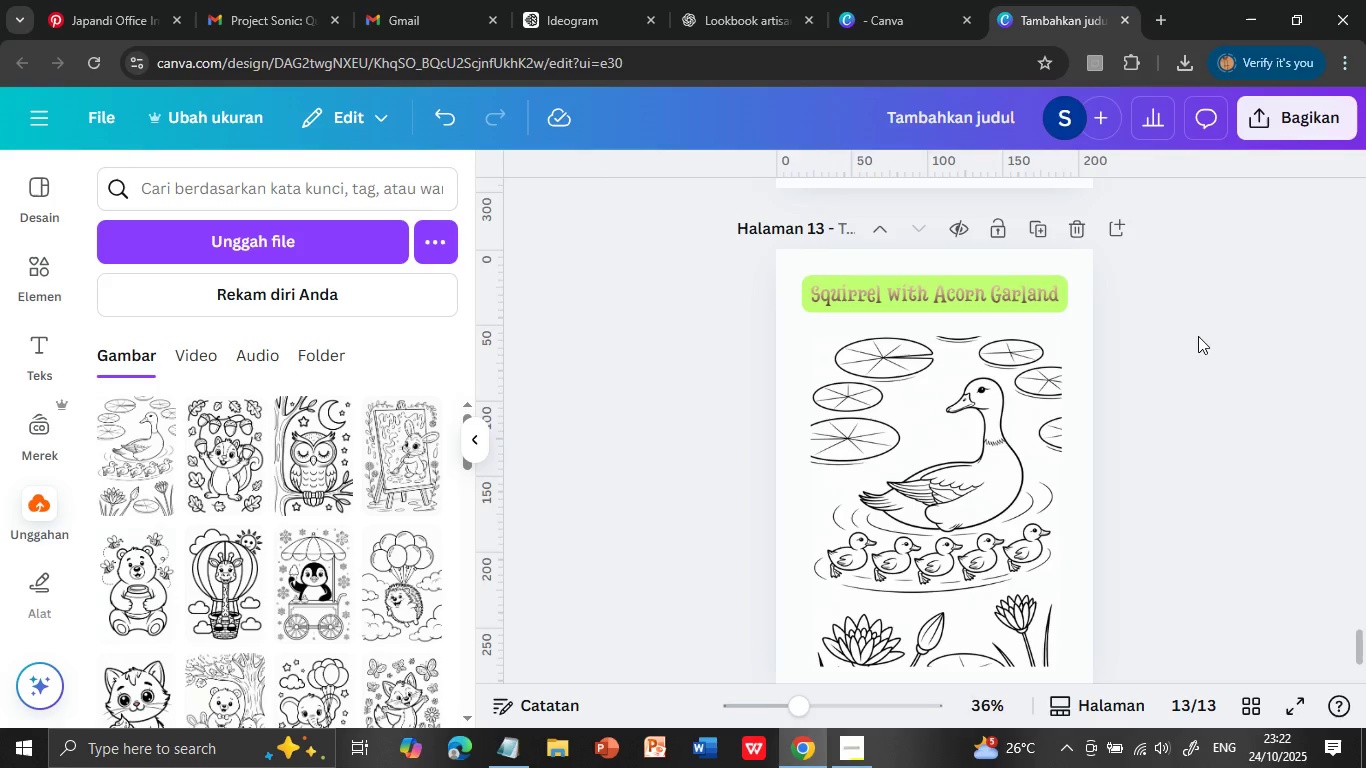 
double_click([979, 299])
 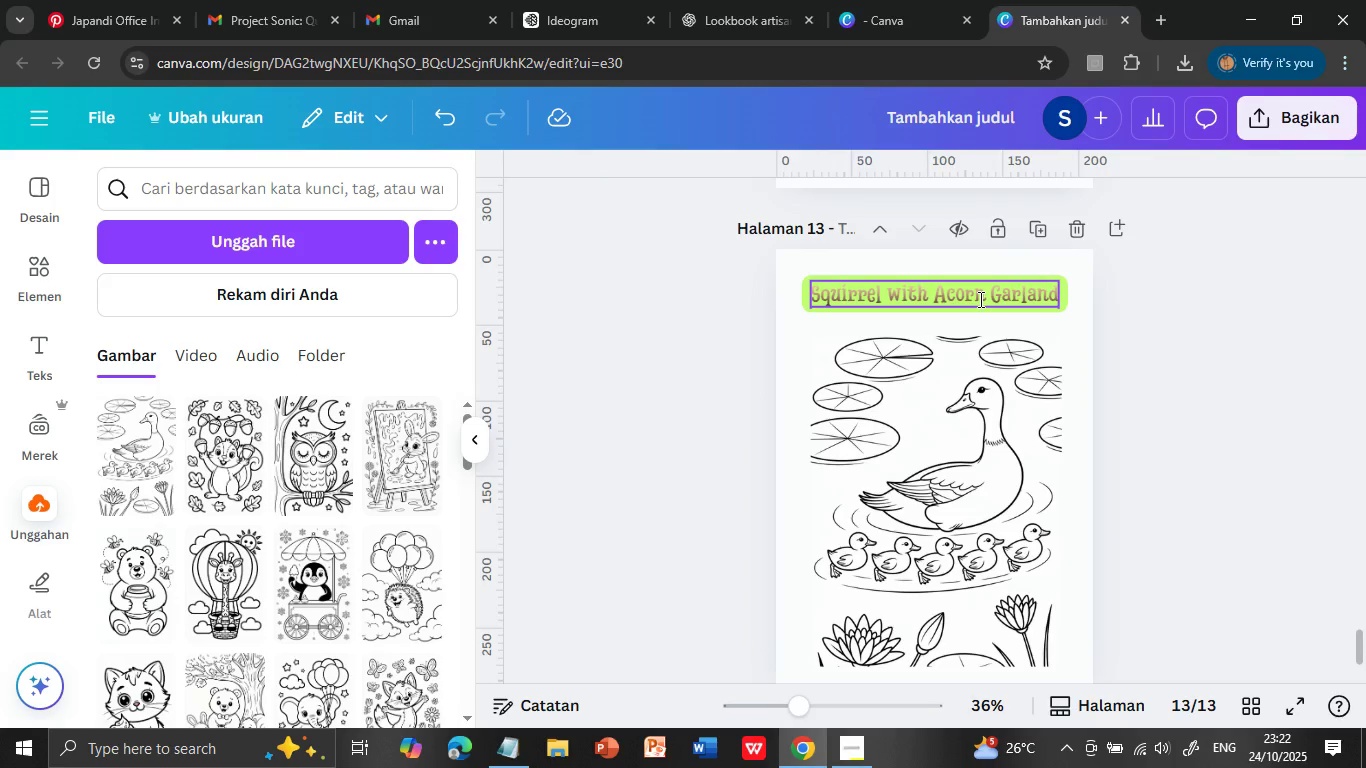 
triple_click([979, 299])
 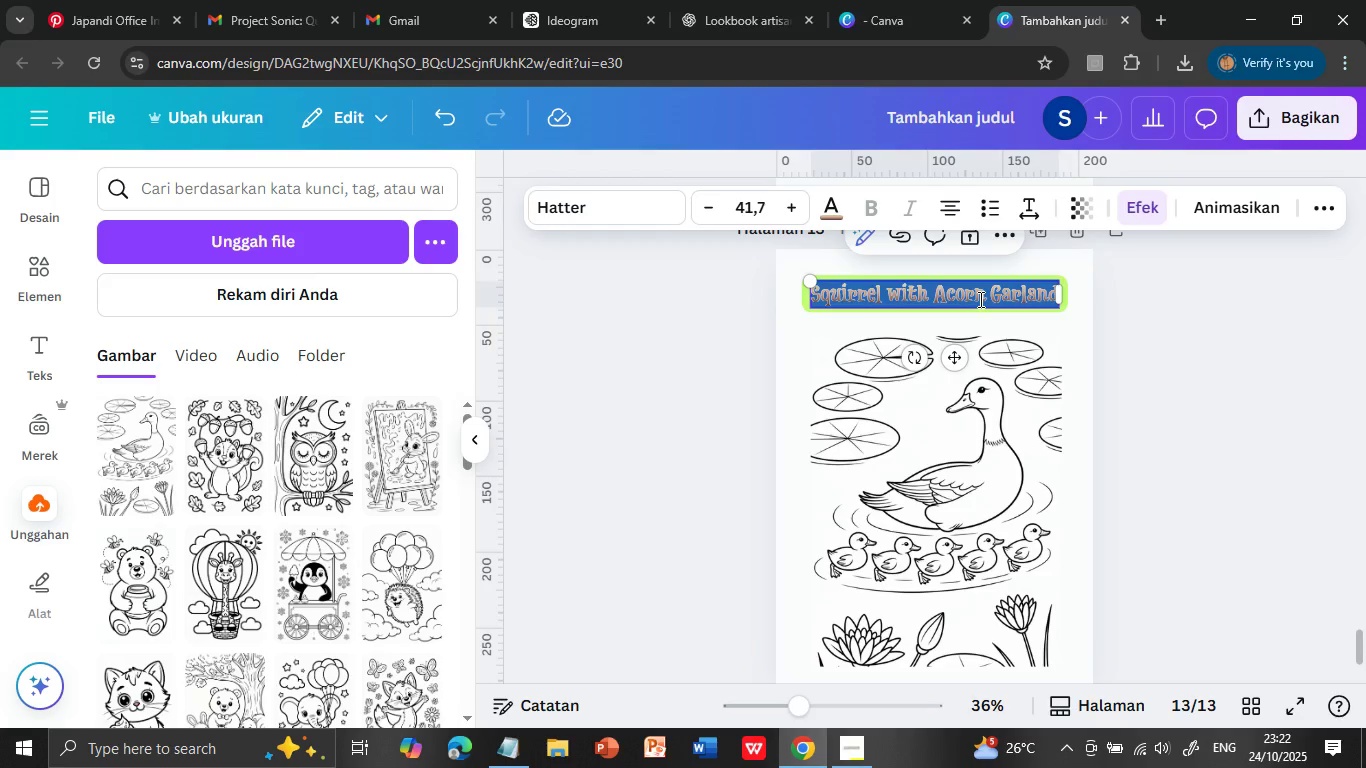 
key(Control+V)
 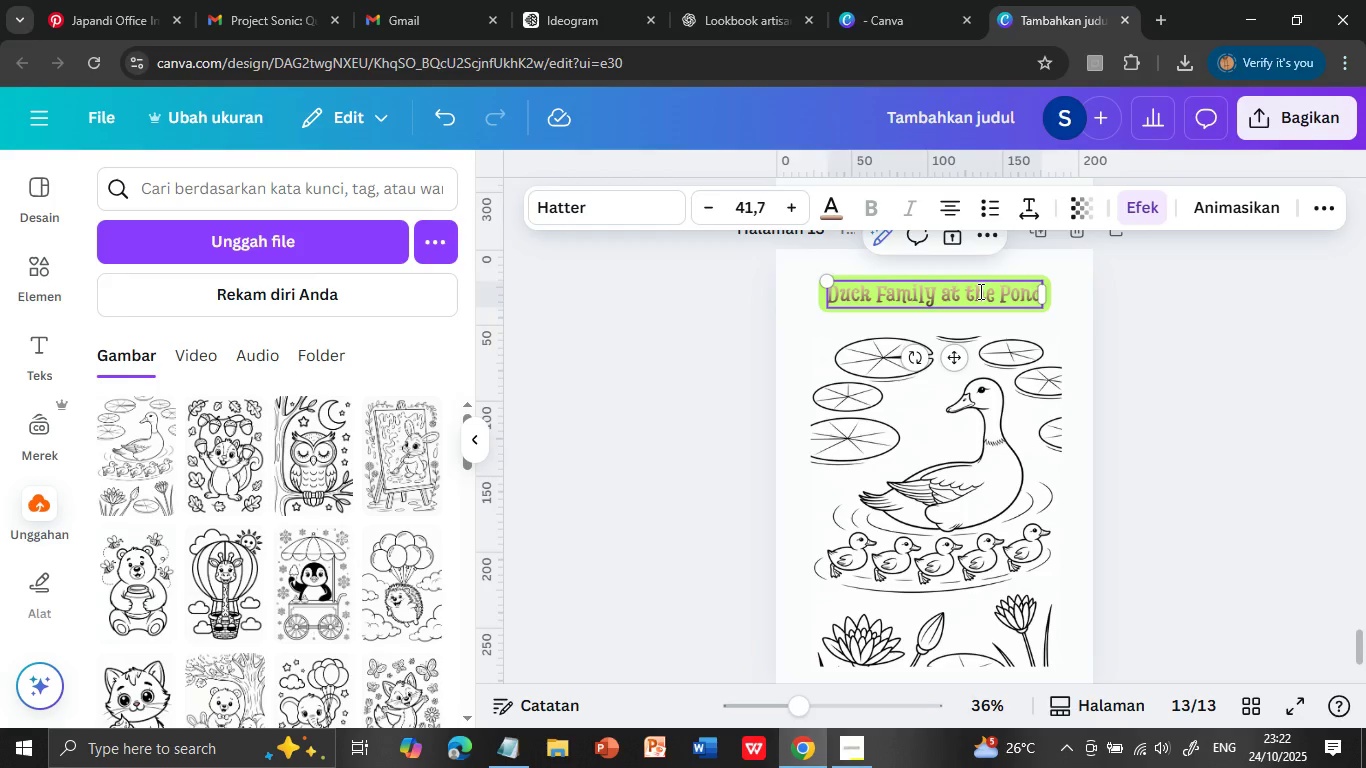 
triple_click([979, 291])
 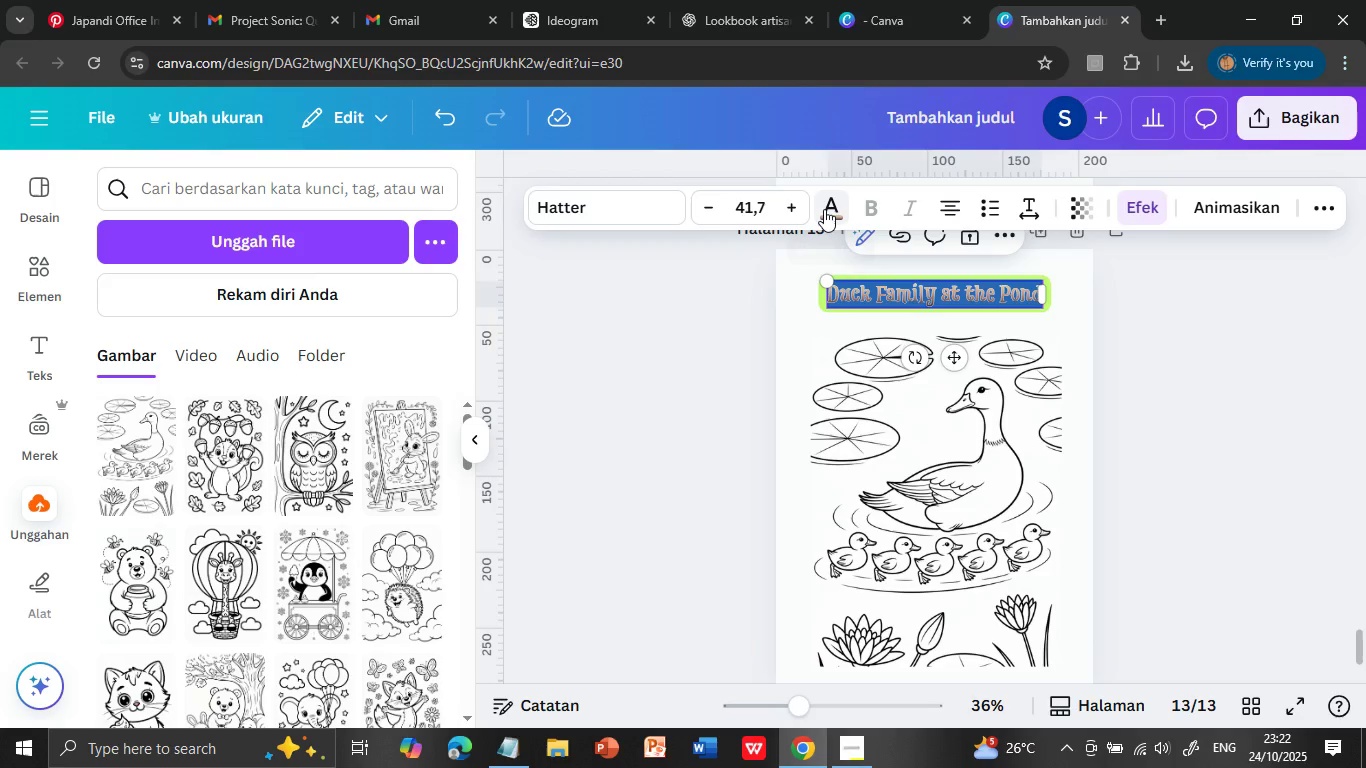 
left_click([824, 209])
 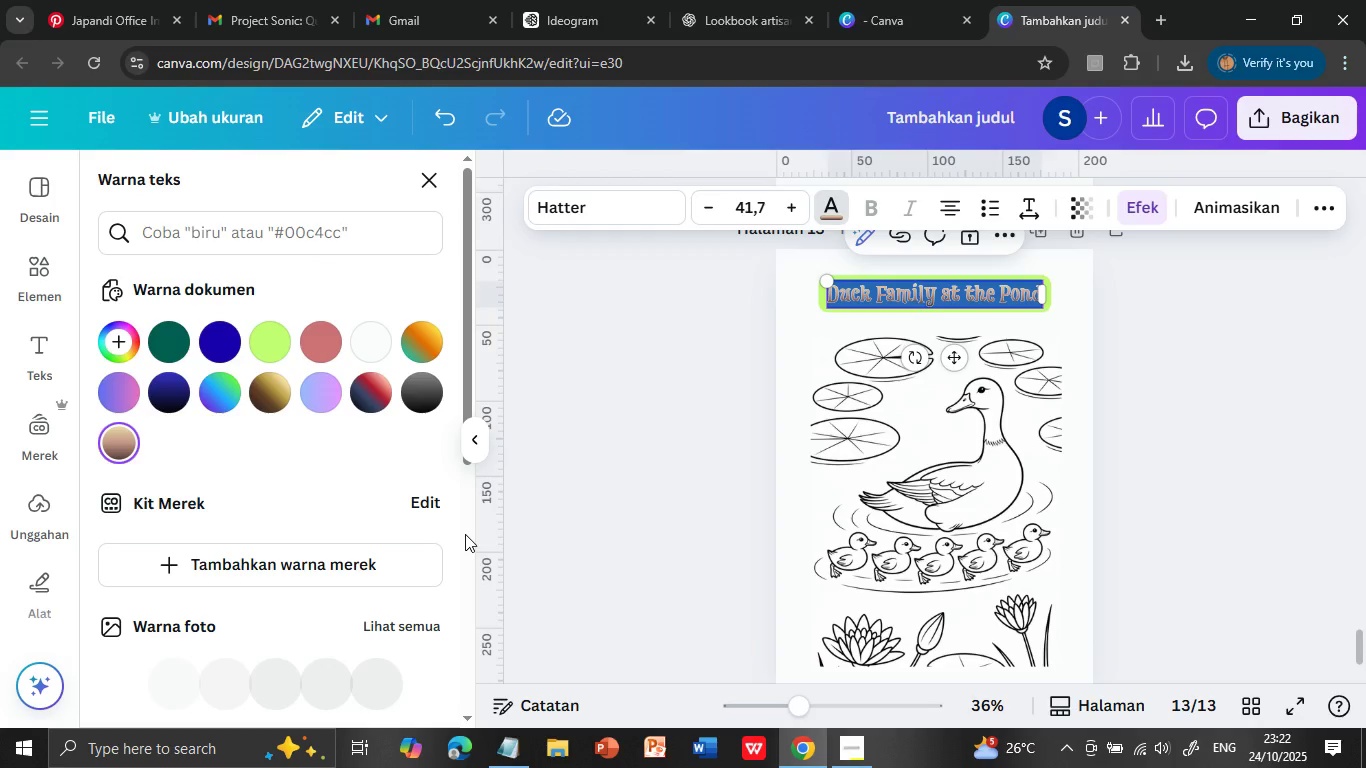 
scroll: coordinate [396, 572], scroll_direction: down, amount: 5.0
 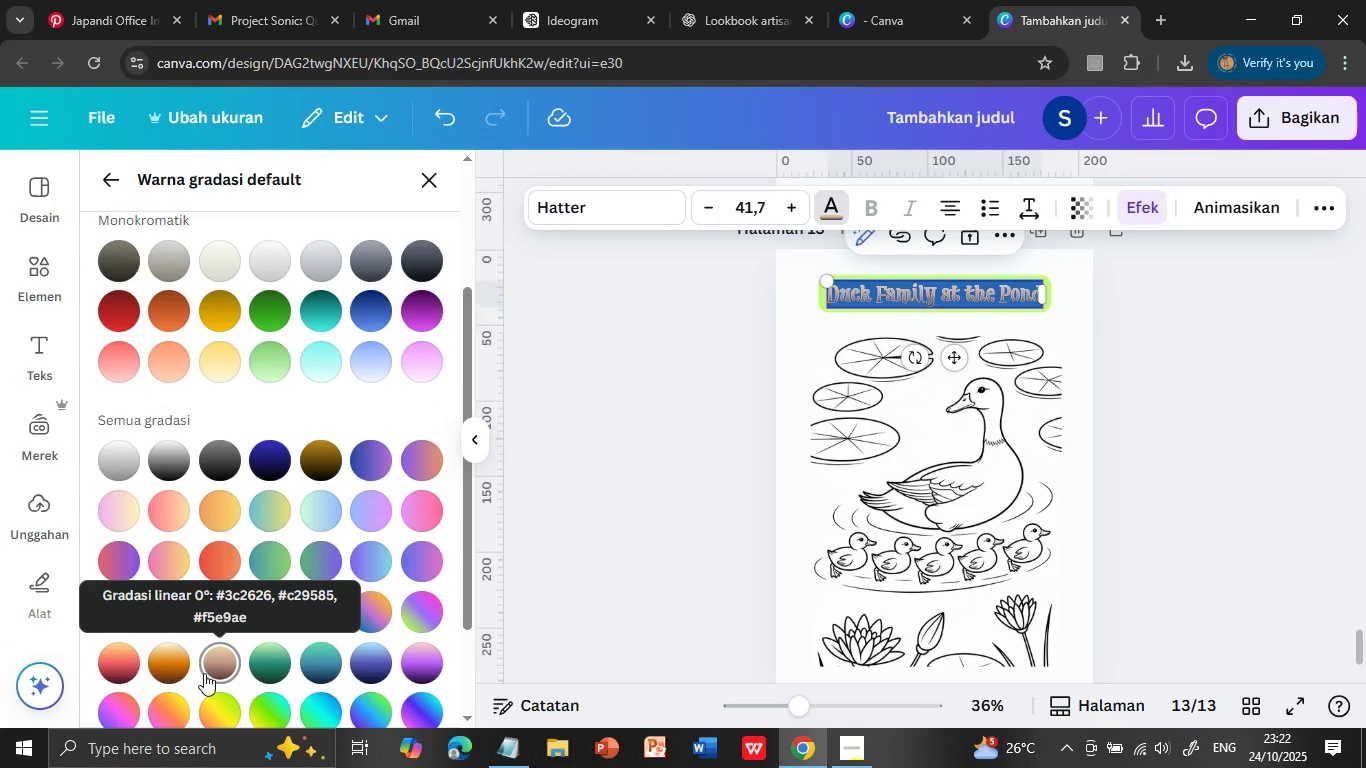 
left_click([408, 534])
 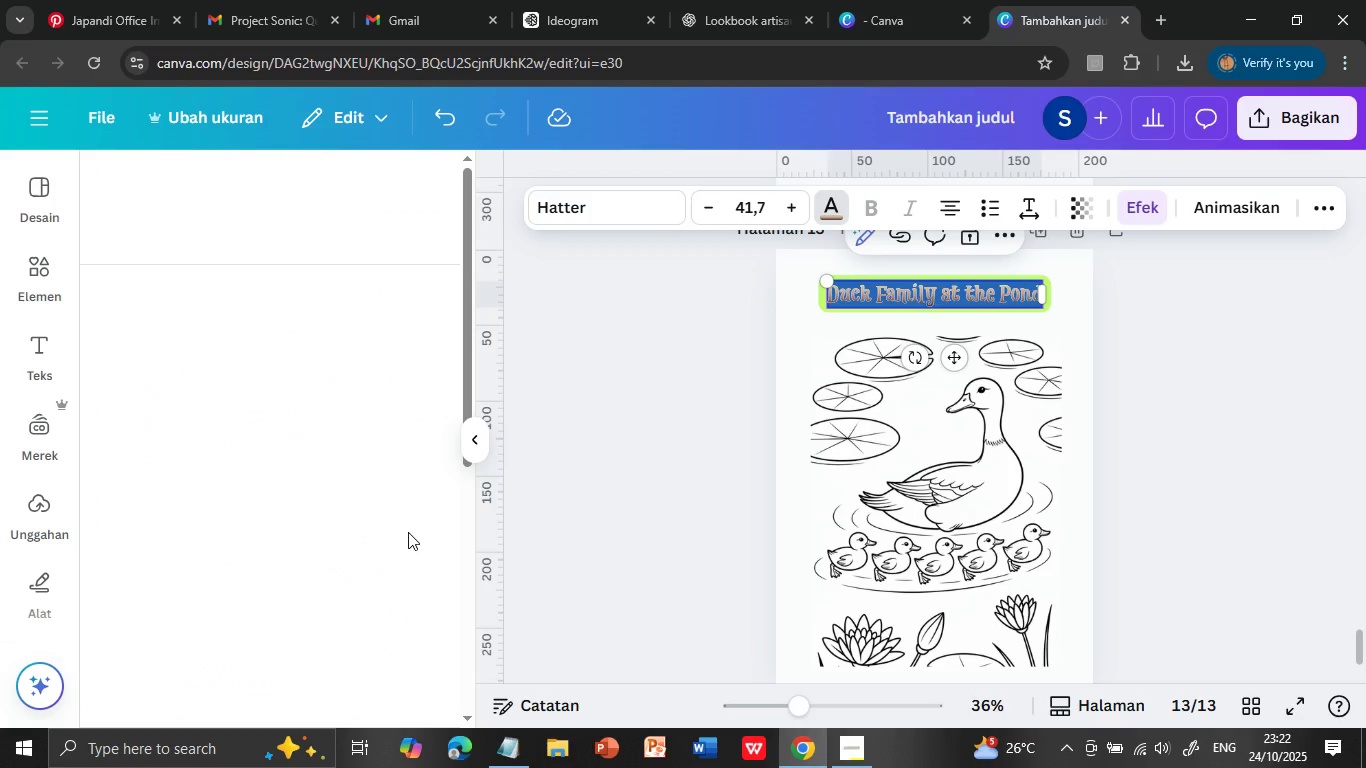 
scroll: coordinate [339, 567], scroll_direction: down, amount: 2.0
 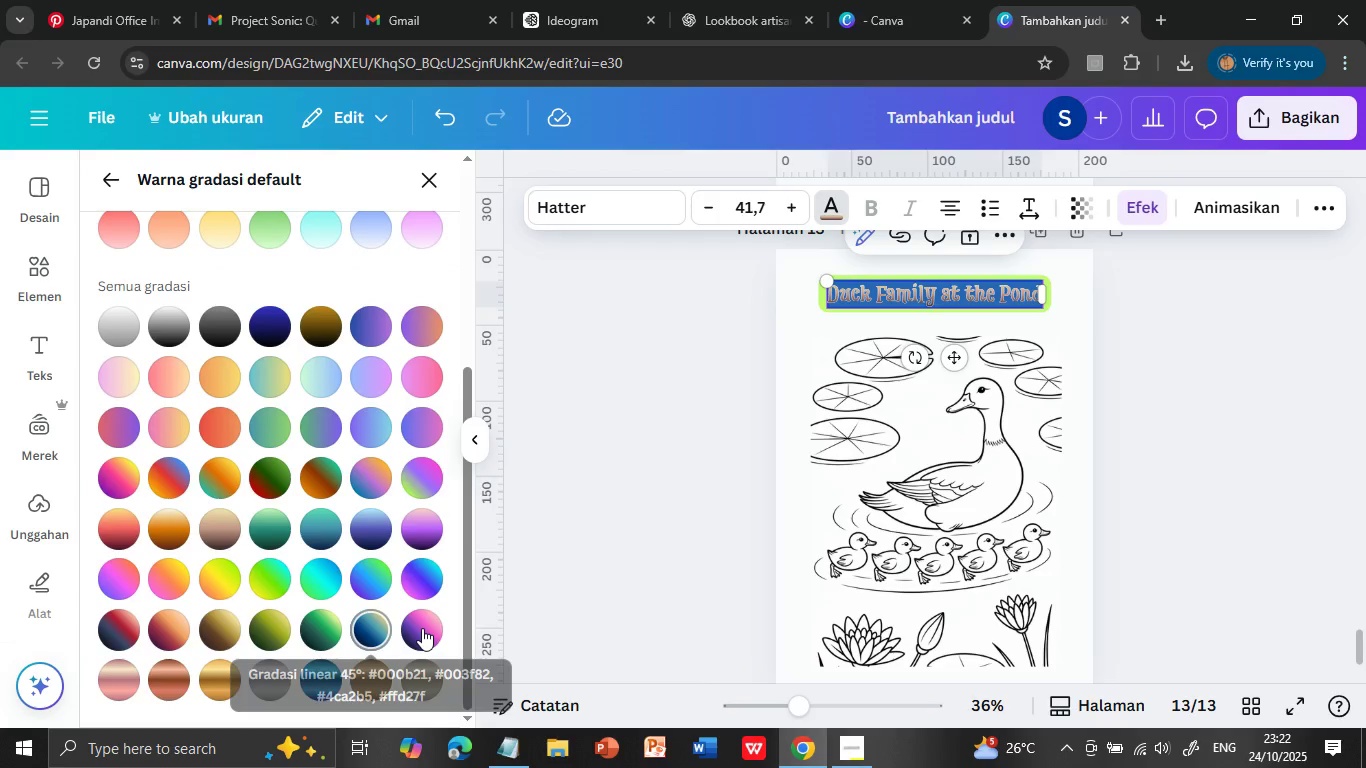 
mouse_move([319, 552])
 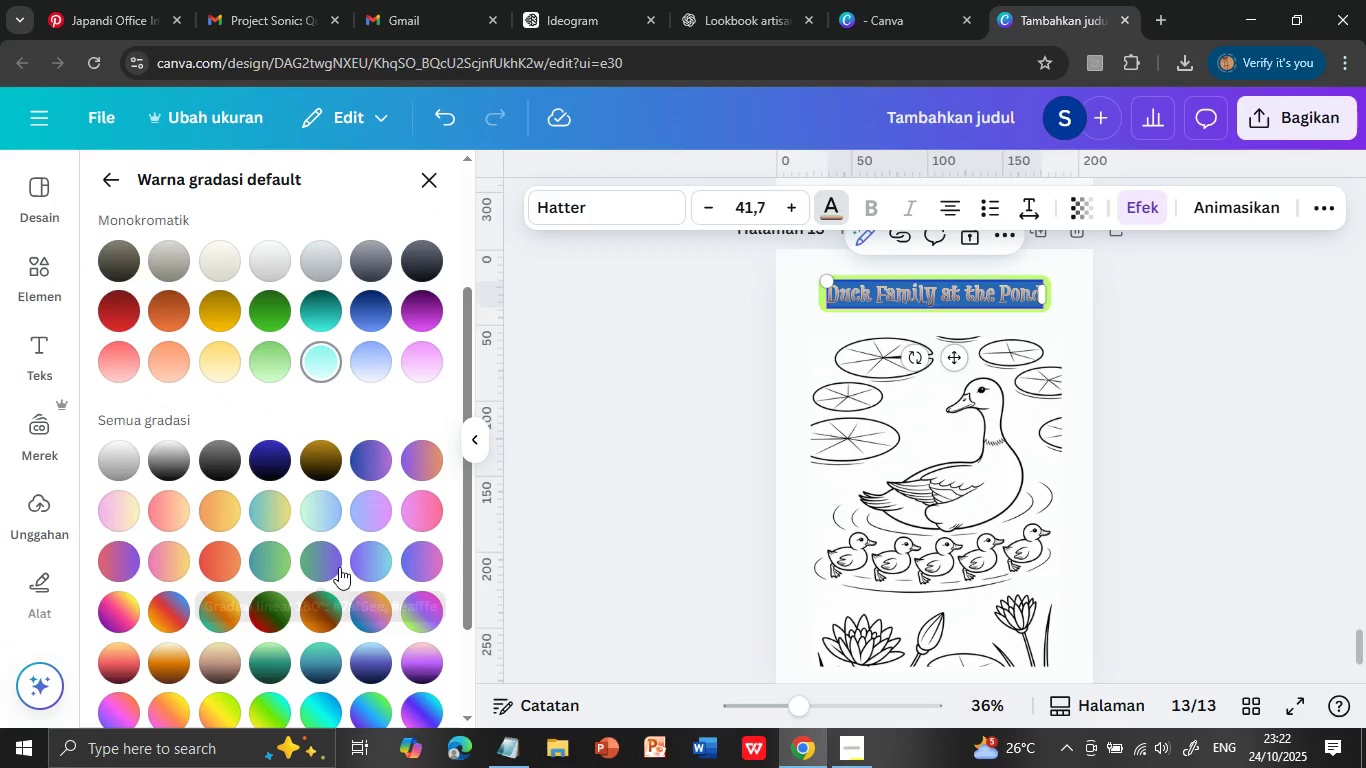 
scroll: coordinate [385, 646], scroll_direction: down, amount: 2.0
 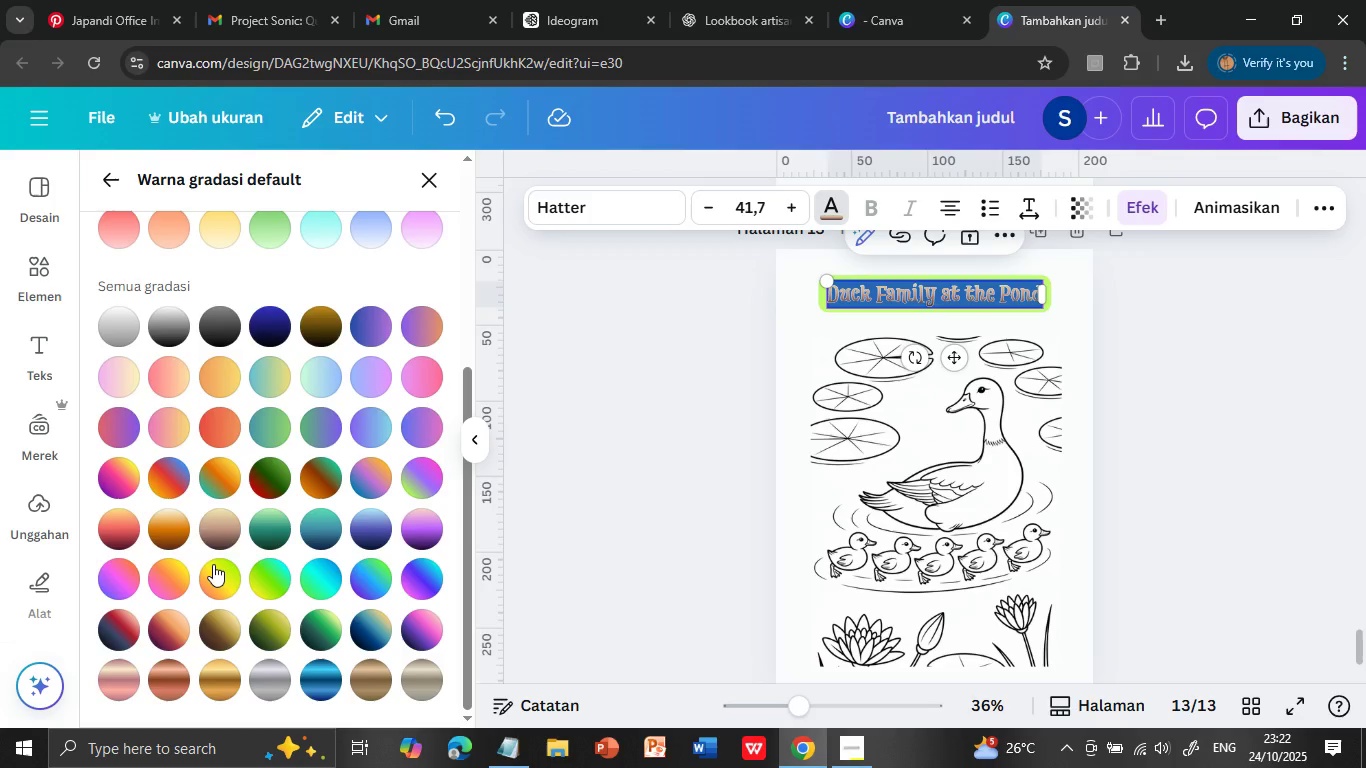 
mouse_move([337, 718])
 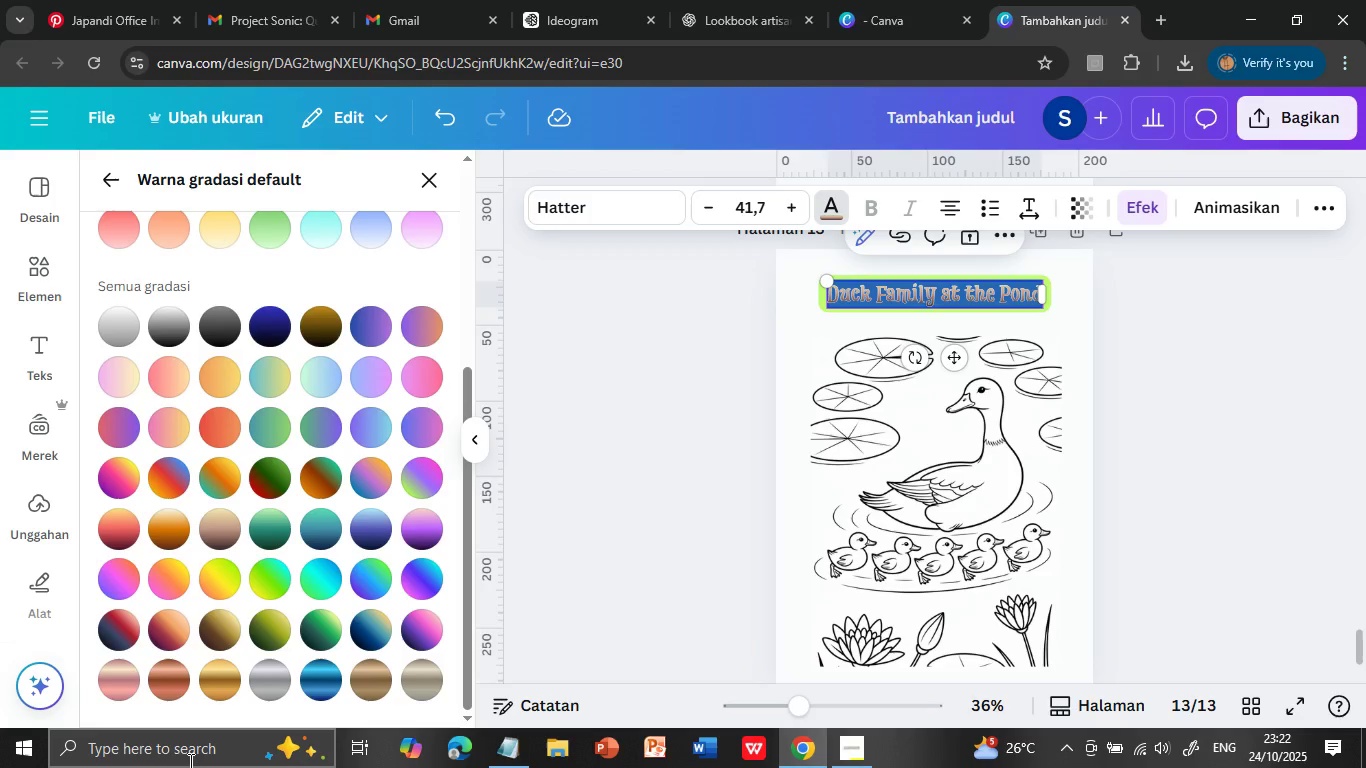 
wait(6.76)
 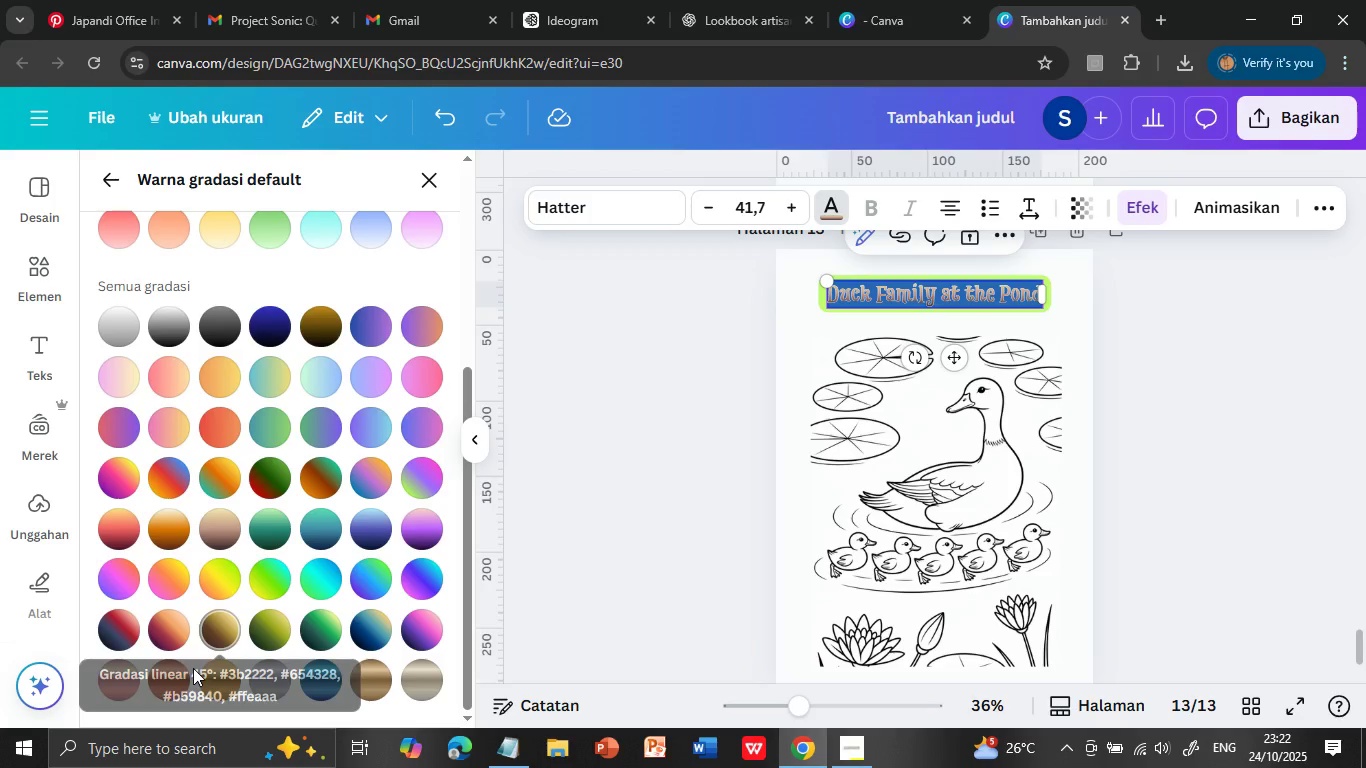 
left_click([222, 532])
 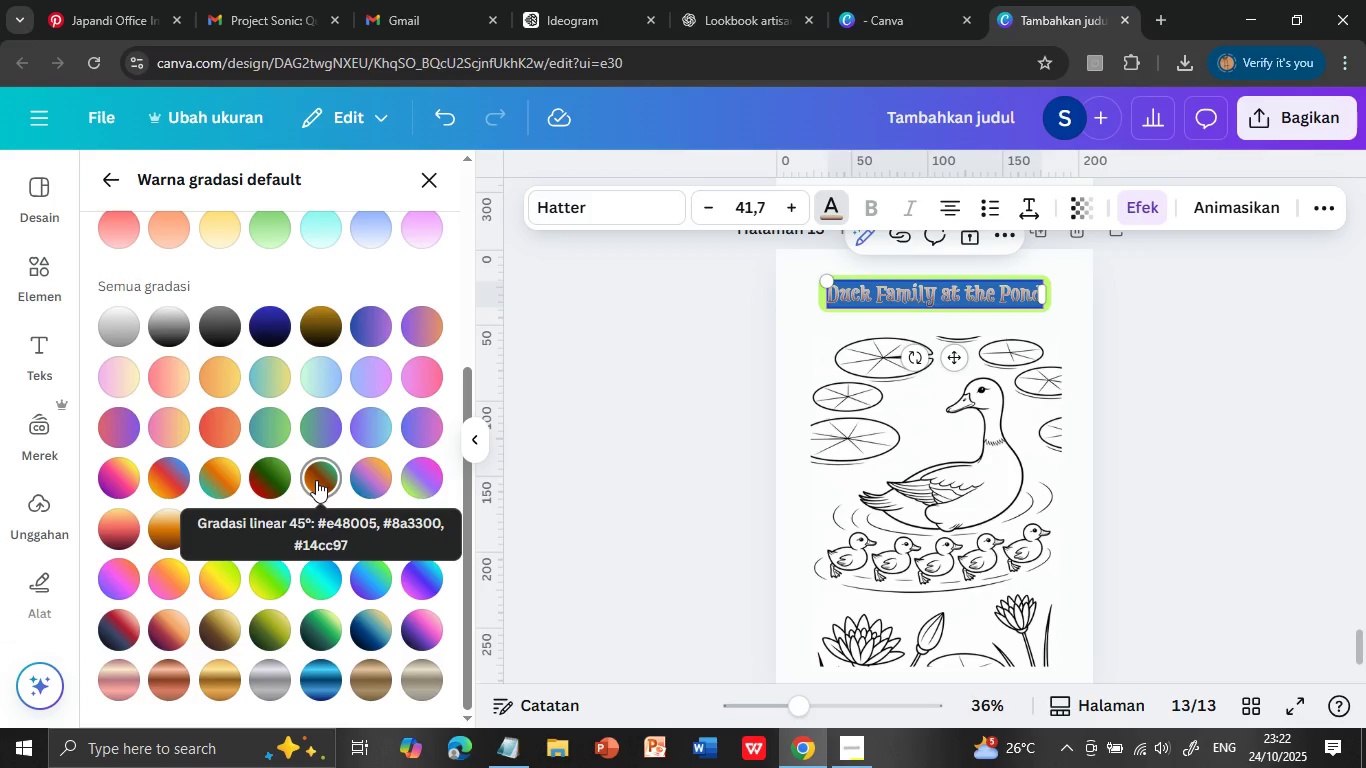 
left_click([316, 480])
 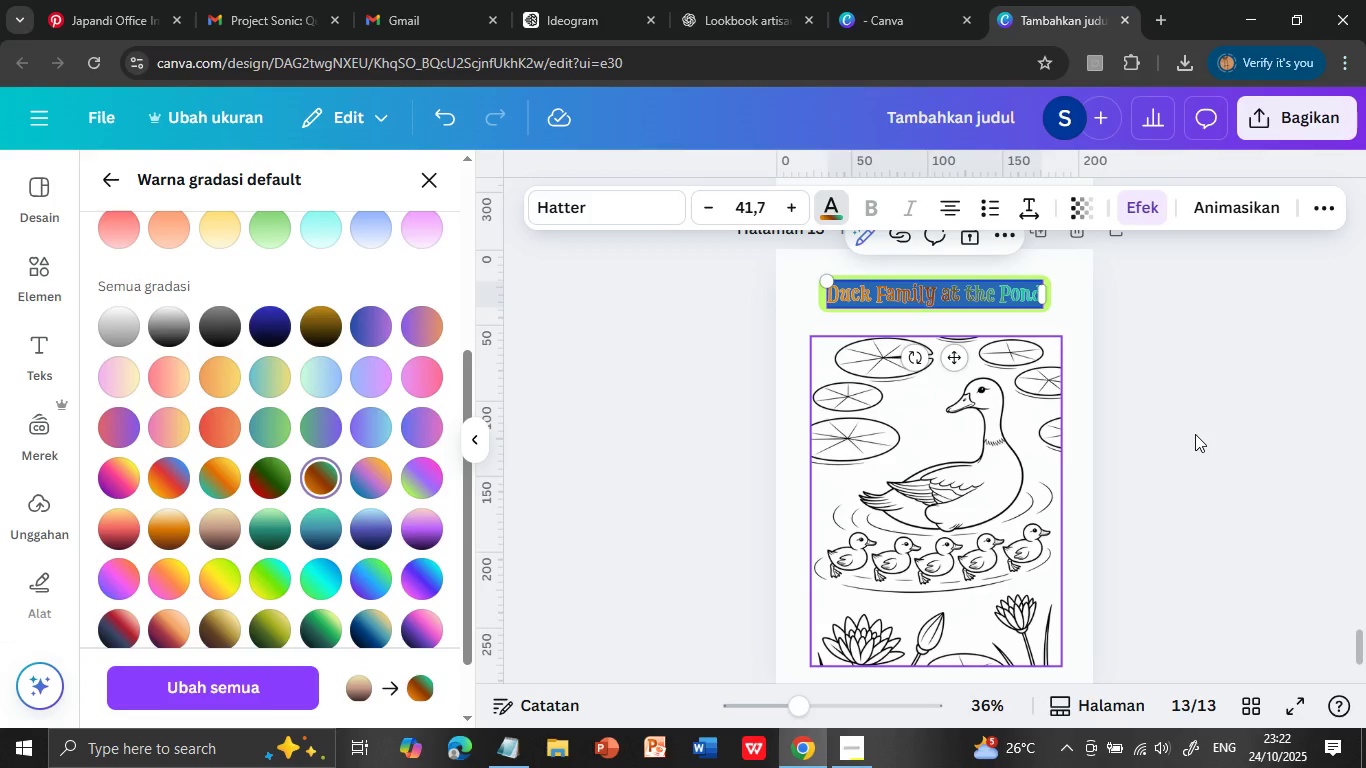 
left_click([1177, 430])
 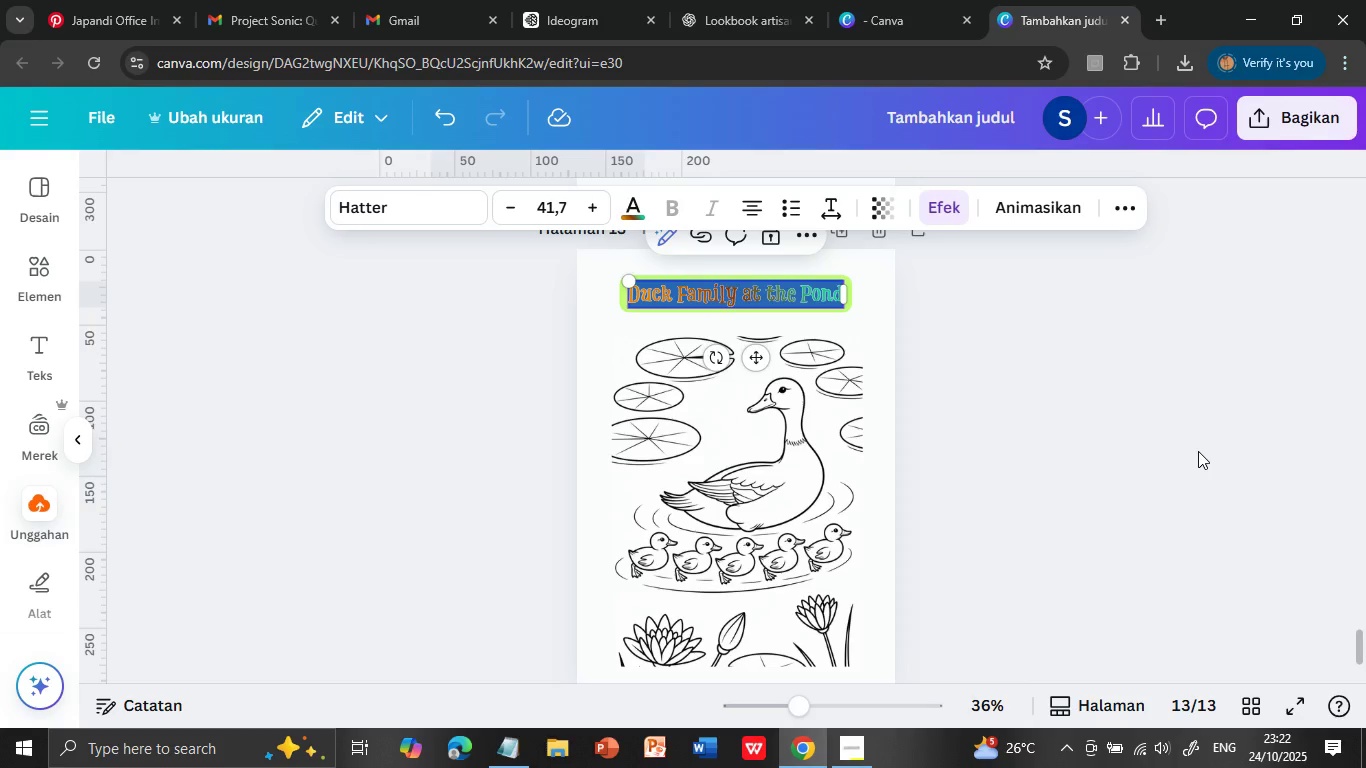 
left_click([1198, 451])
 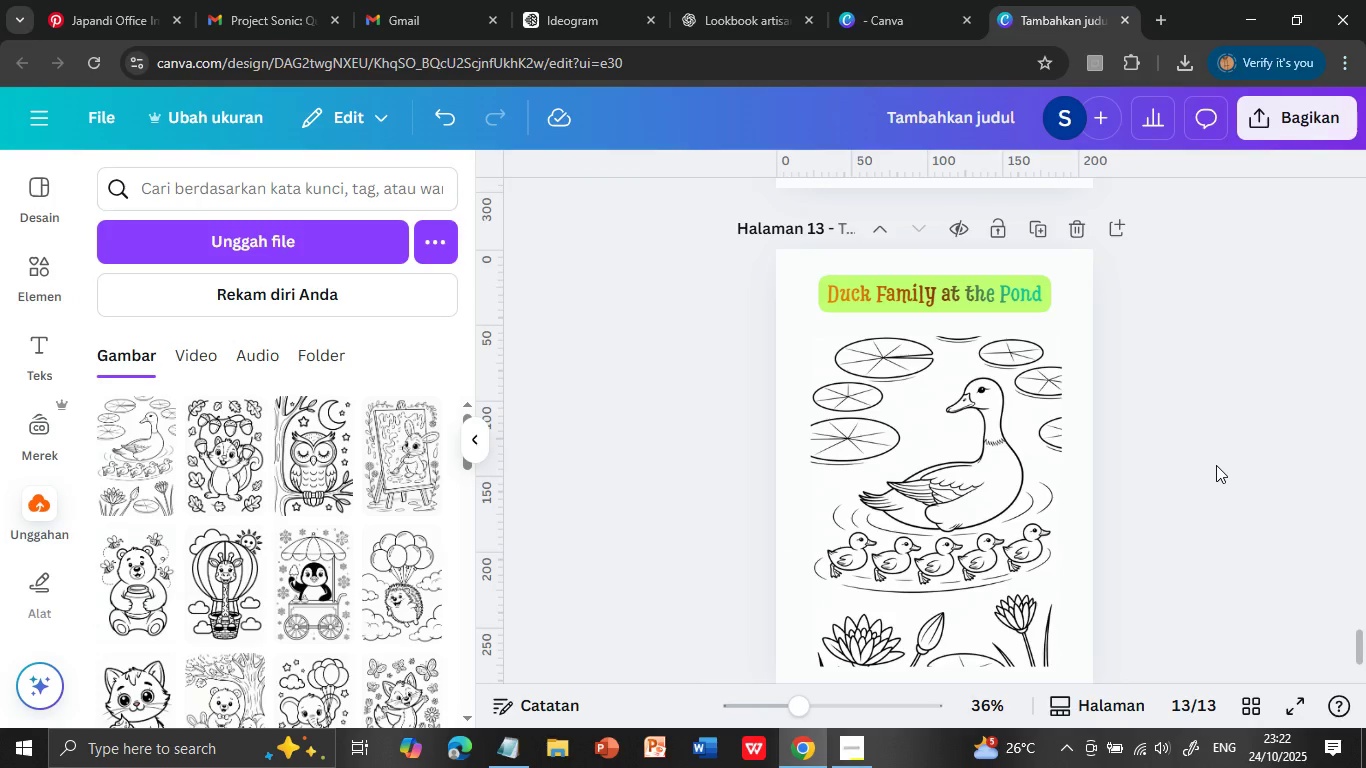 
scroll: coordinate [1216, 465], scroll_direction: down, amount: 2.0
 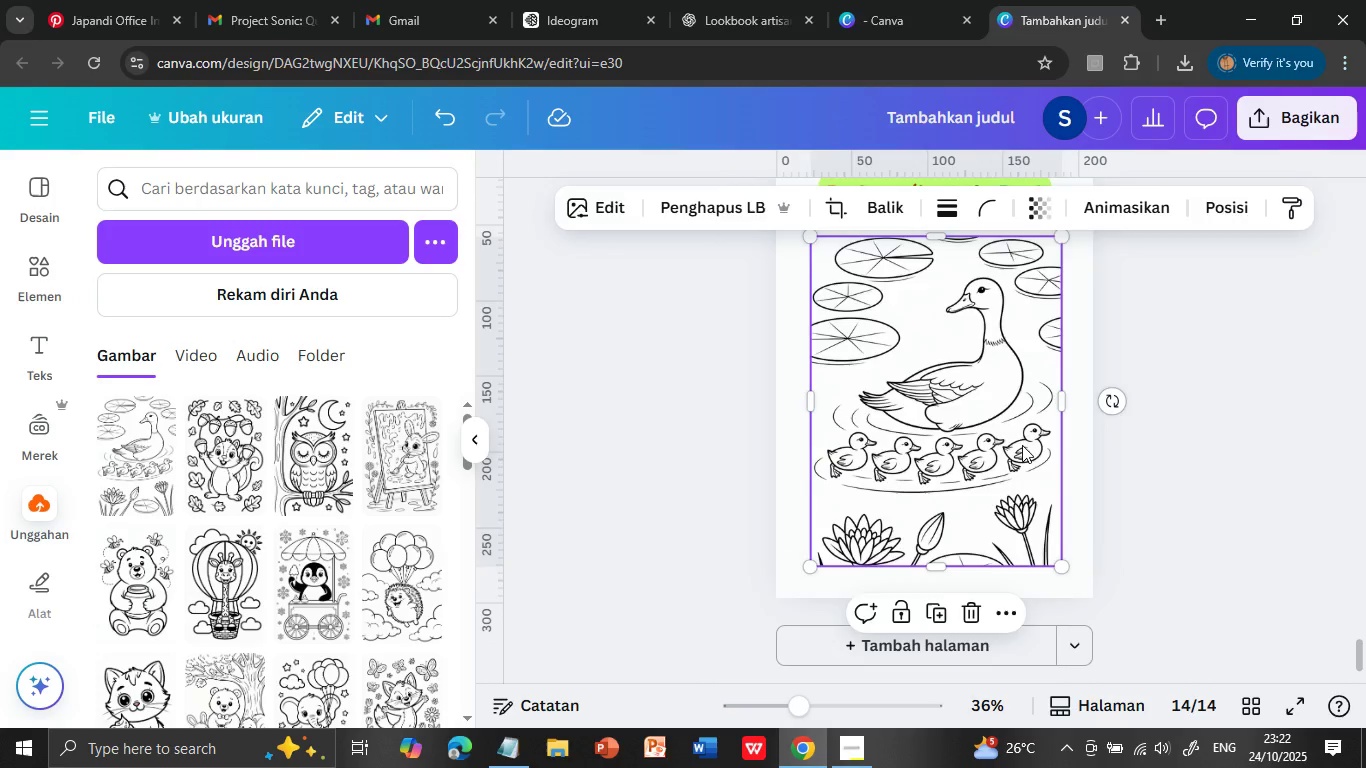 
scroll: coordinate [1216, 465], scroll_direction: up, amount: 1.0
 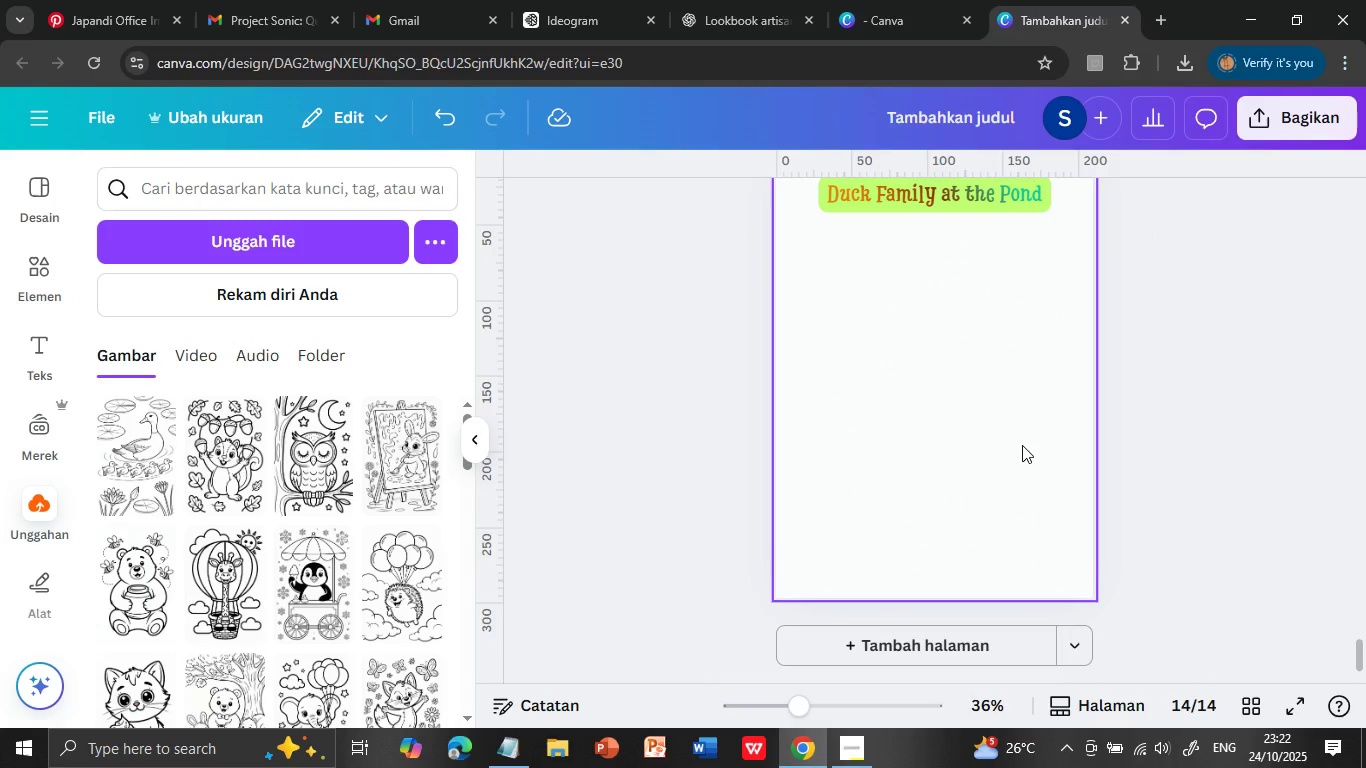 
left_click([1043, 233])
 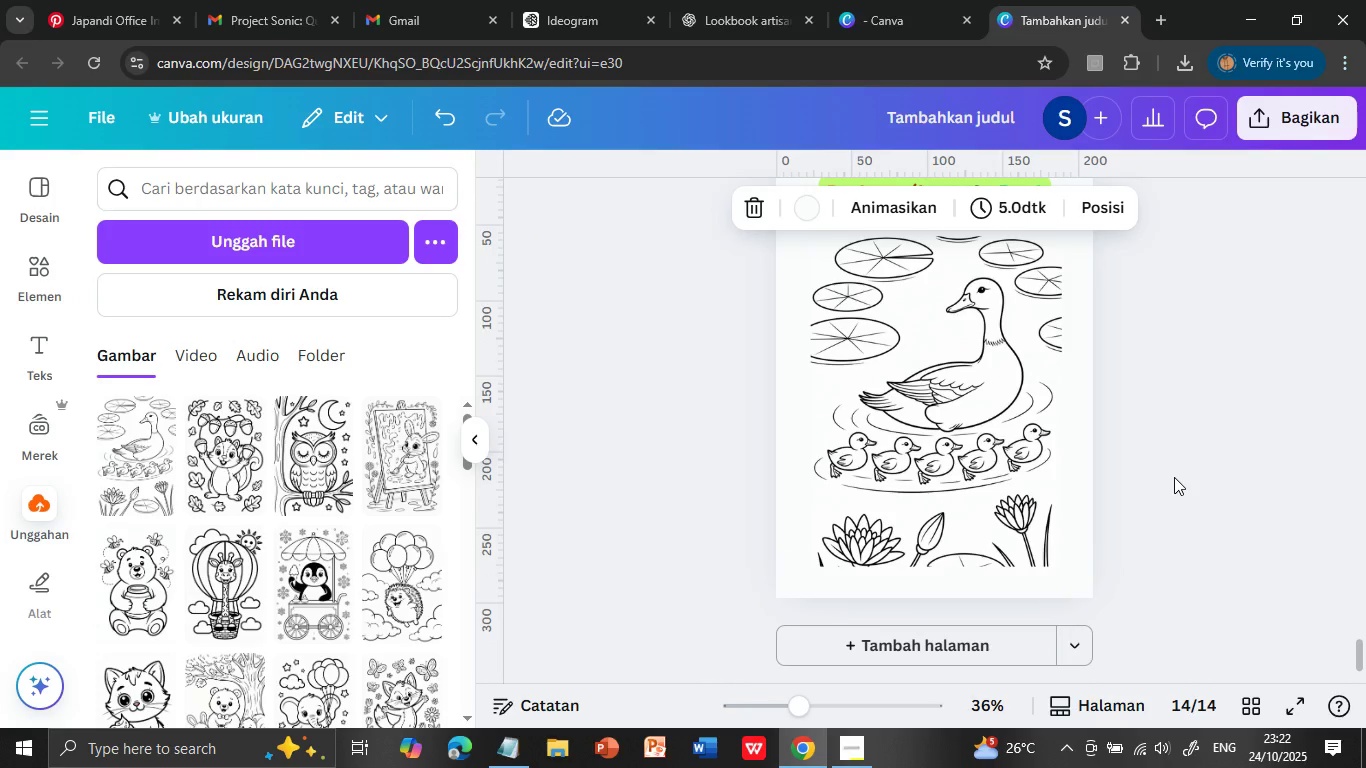 
scroll: coordinate [1196, 482], scroll_direction: down, amount: 1.0
 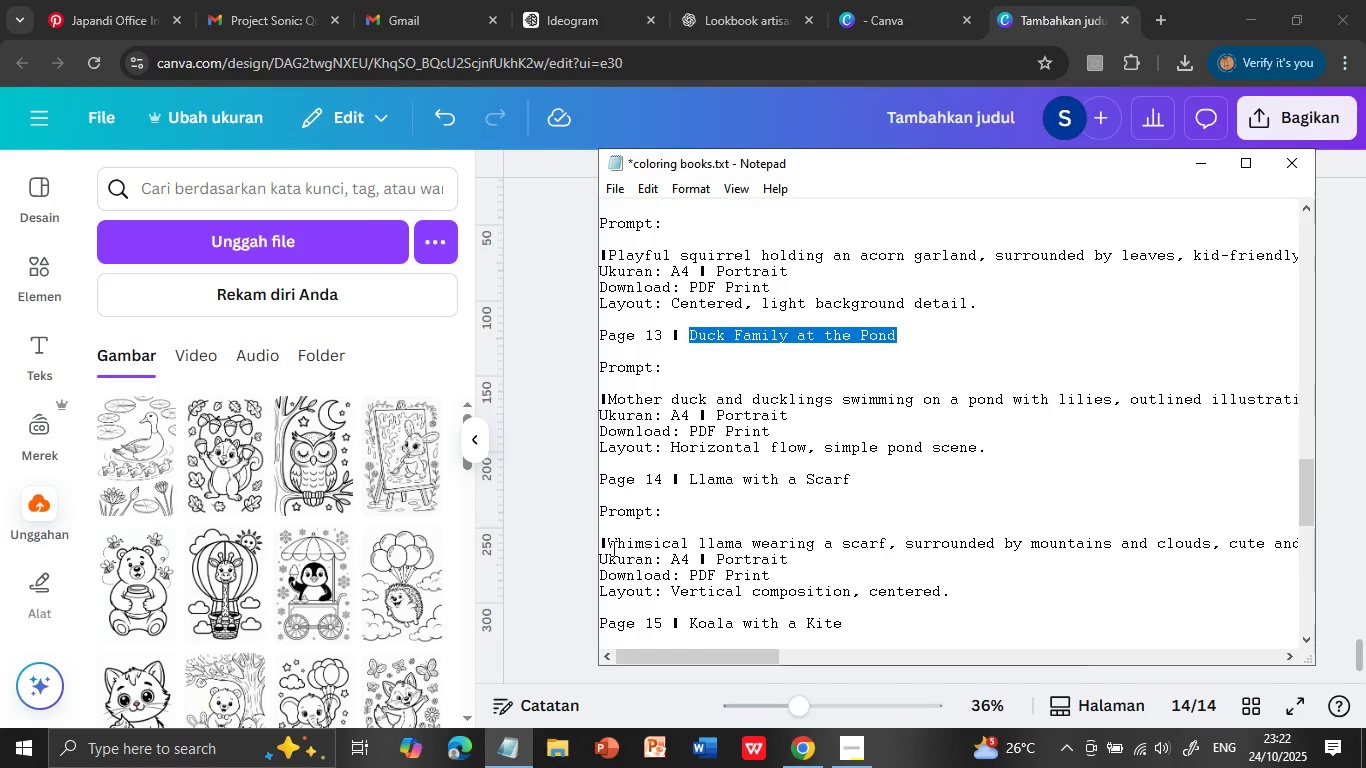 
left_click([1022, 445])
 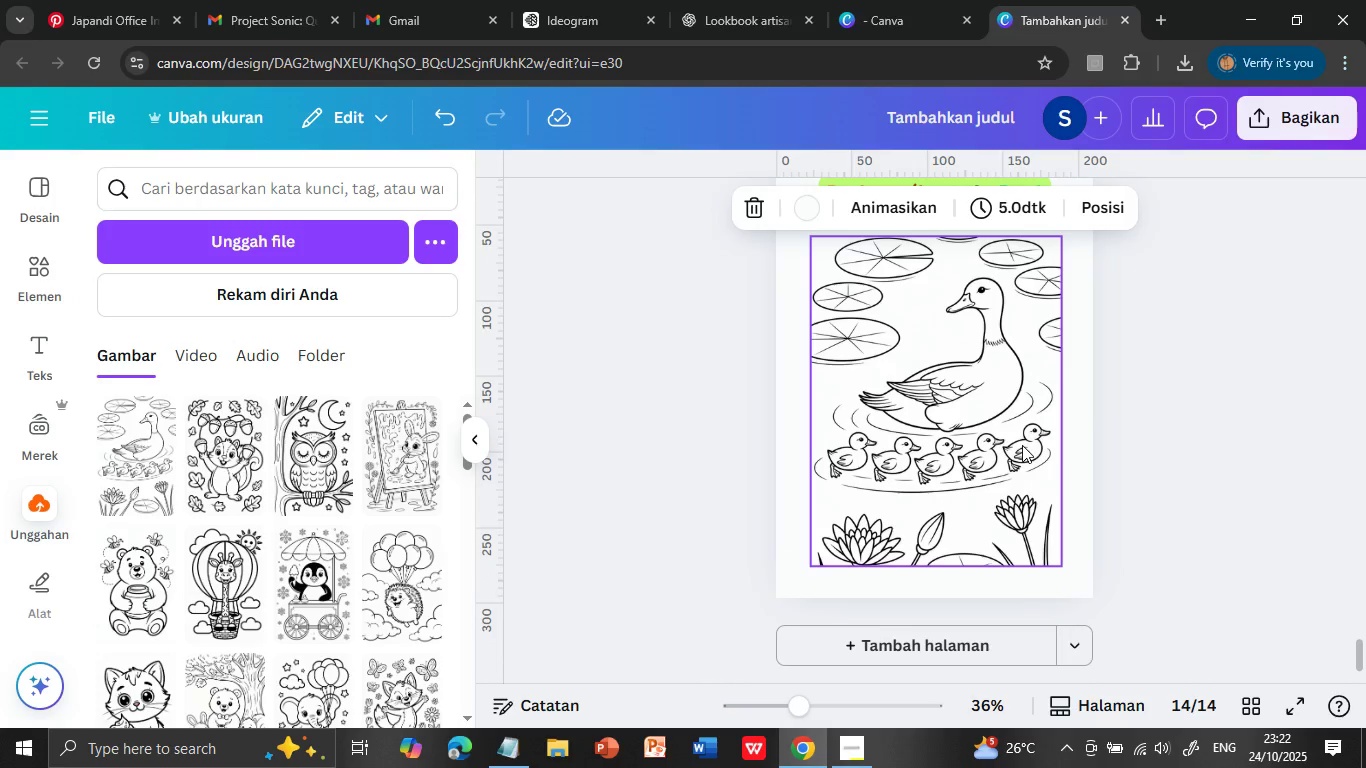 
key(Delete)
 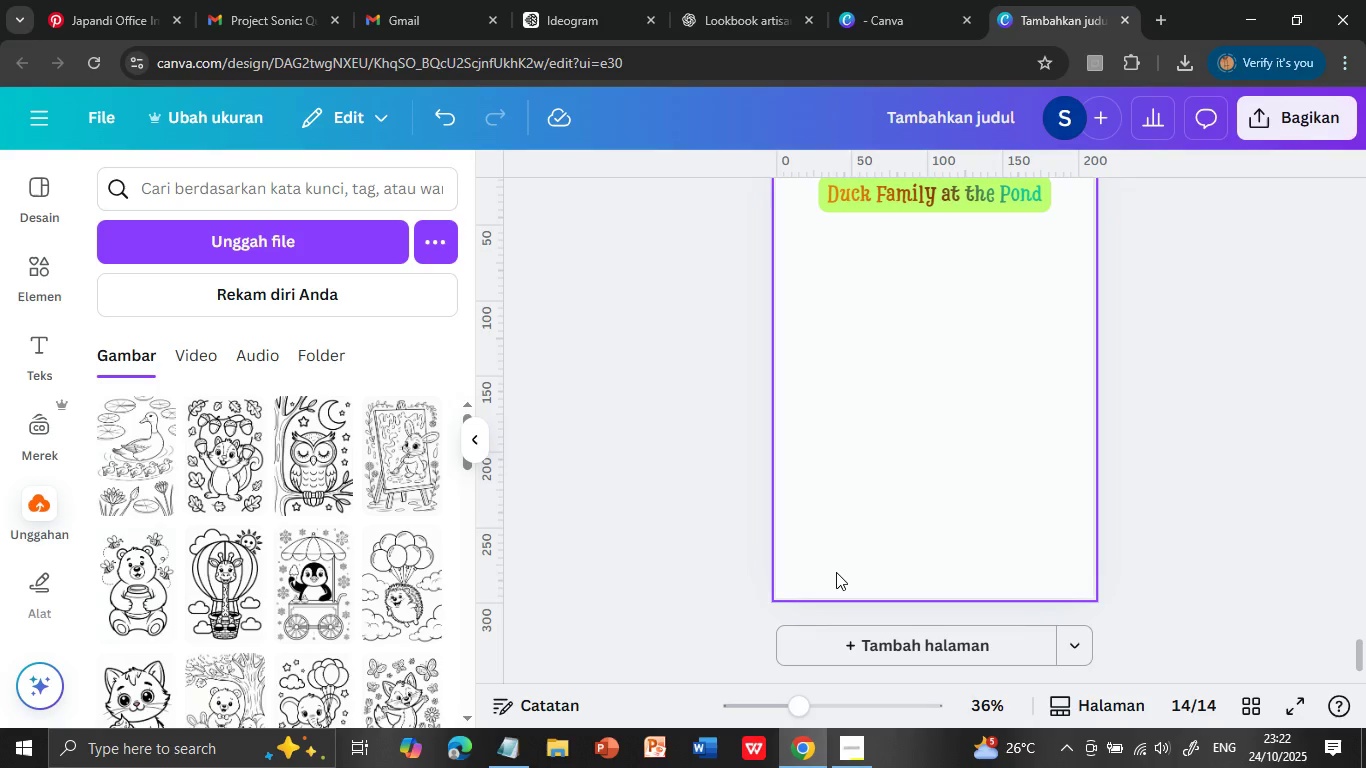 
left_click([507, 754])
 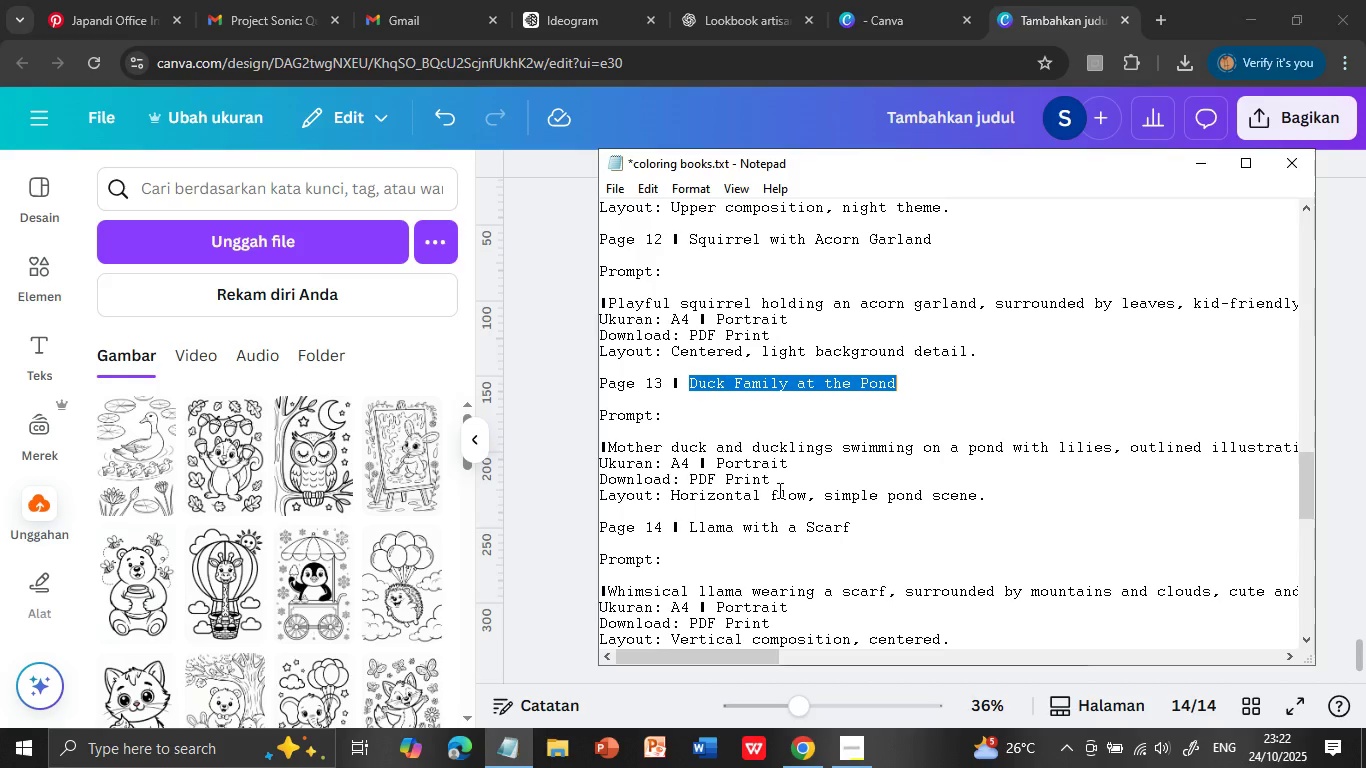 
scroll: coordinate [658, 506], scroll_direction: down, amount: 2.0
 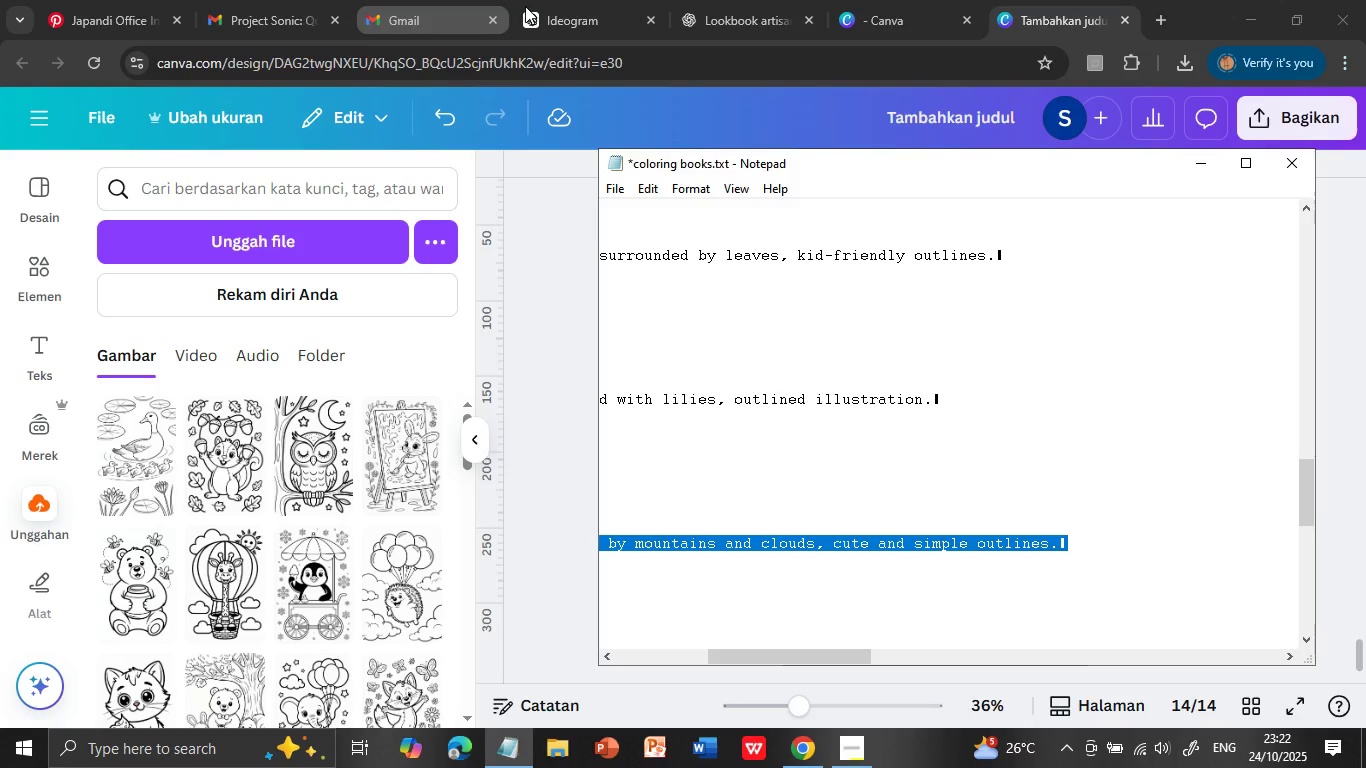 
left_click([608, 544])
 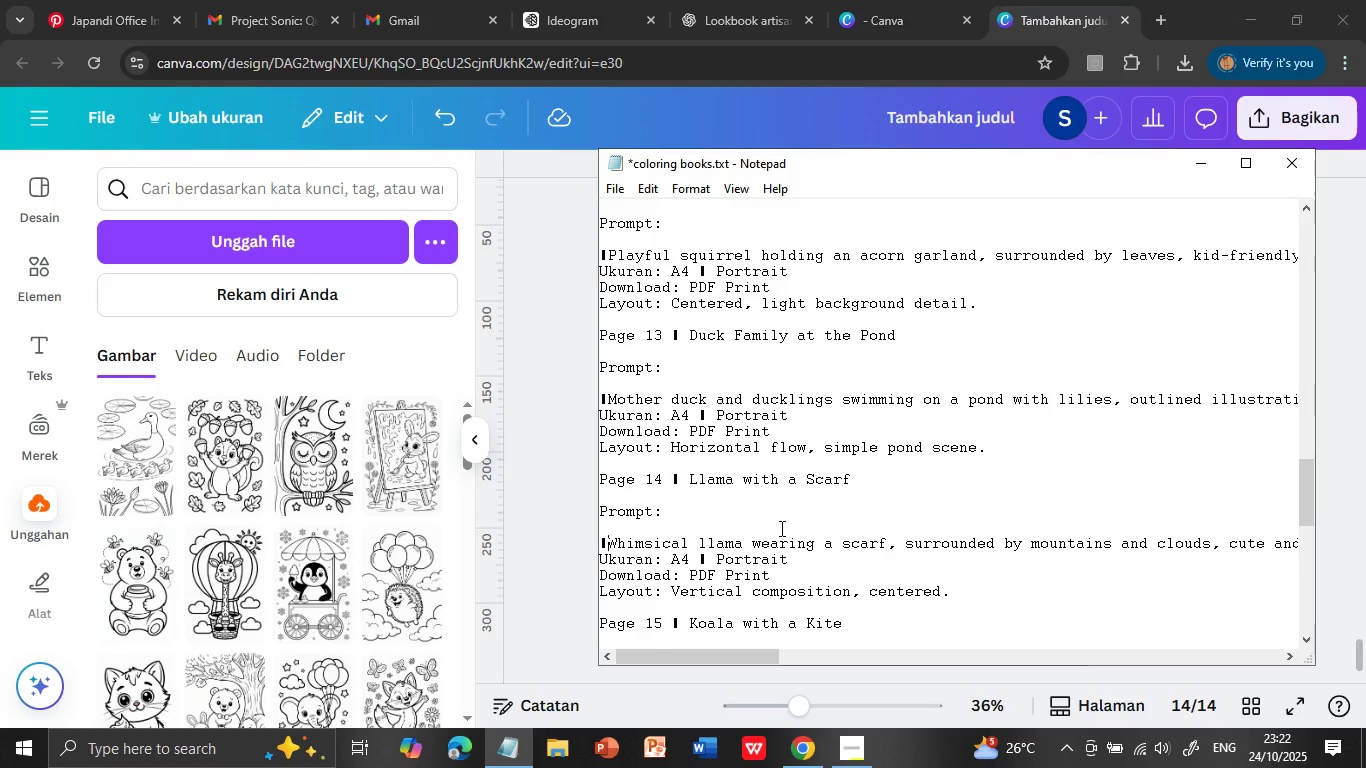 
key(Shift+ArrowDown)
 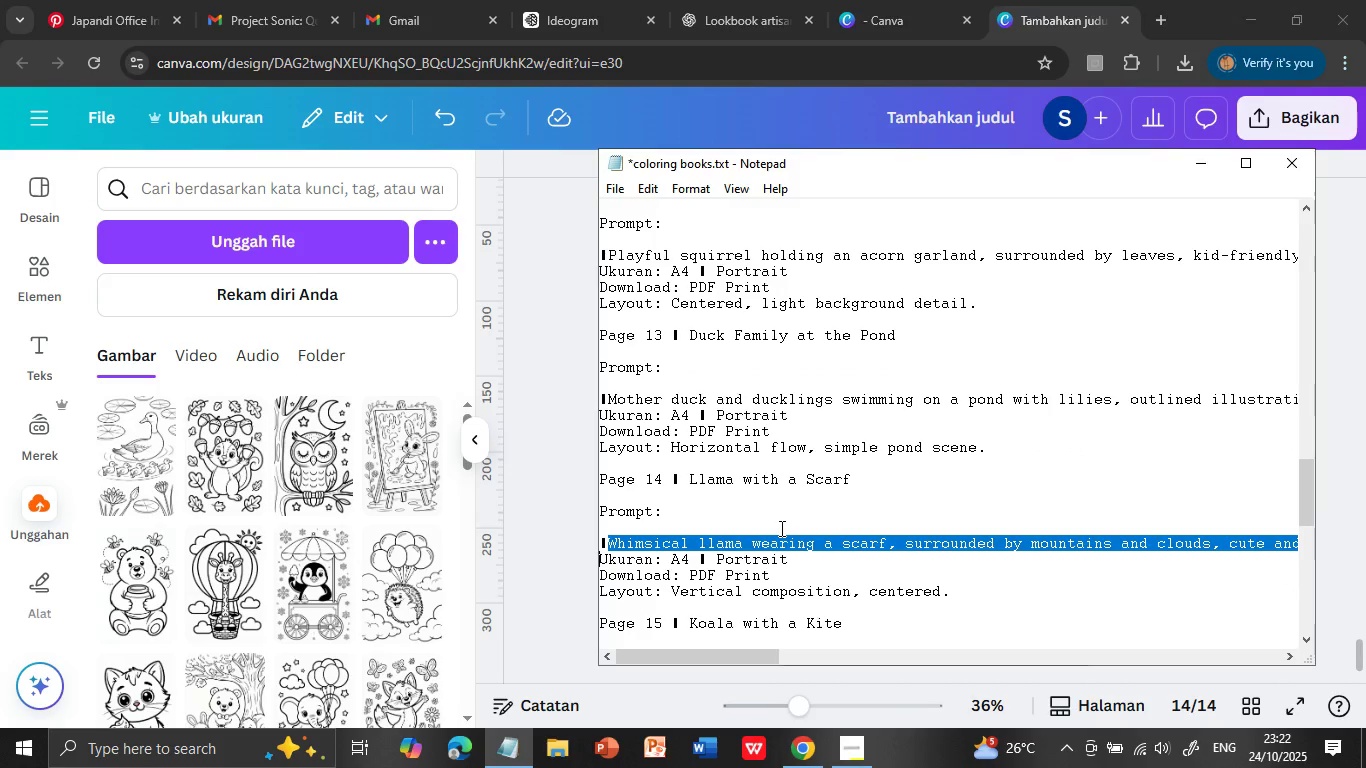 
key(Shift+ArrowLeft)
 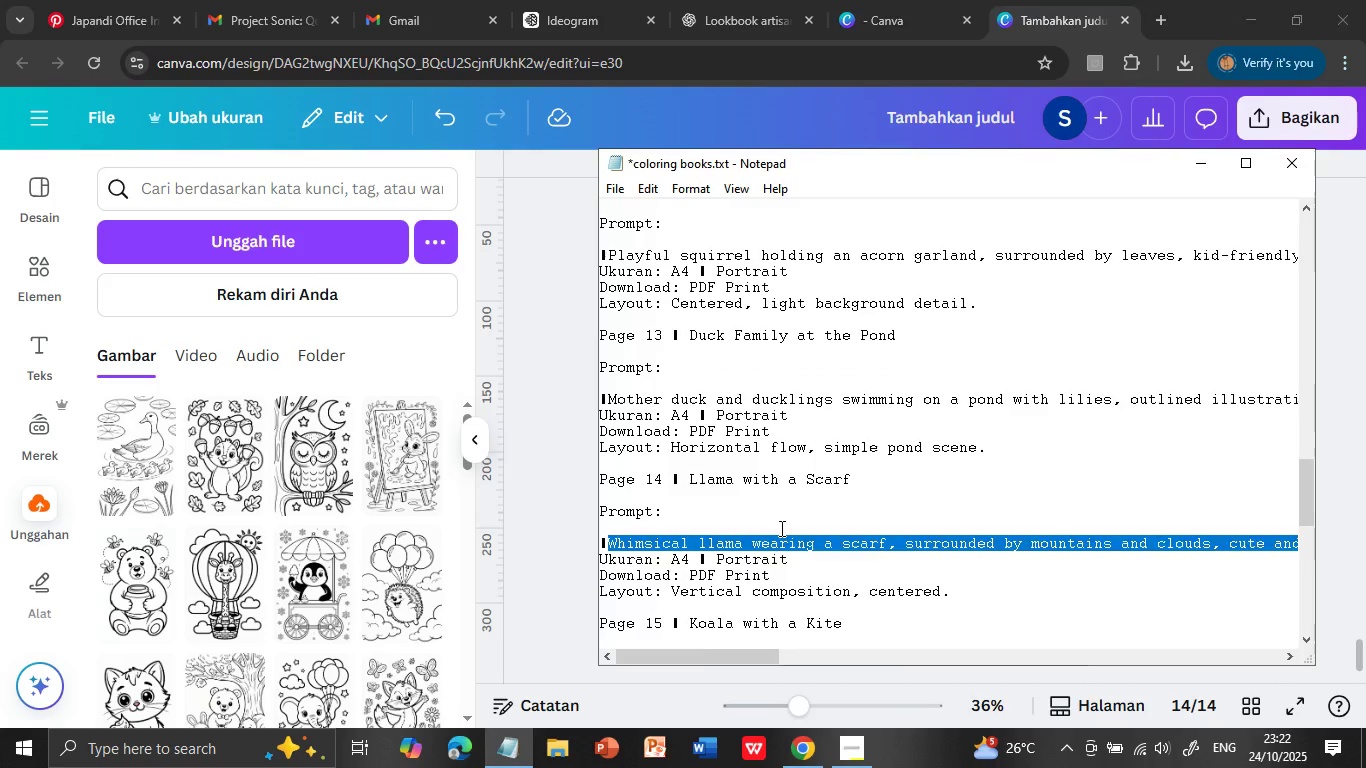 
key(Shift+ArrowLeft)
 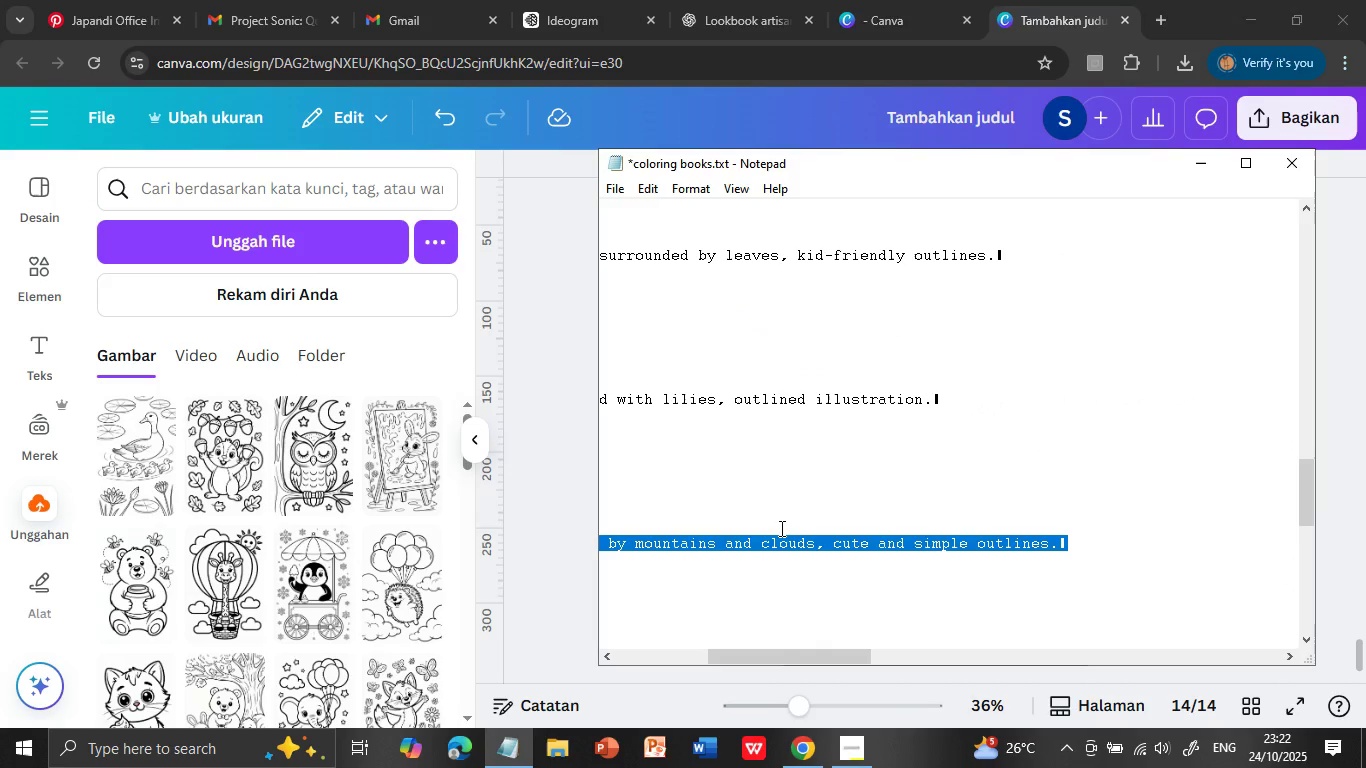 
key(Control+C)
 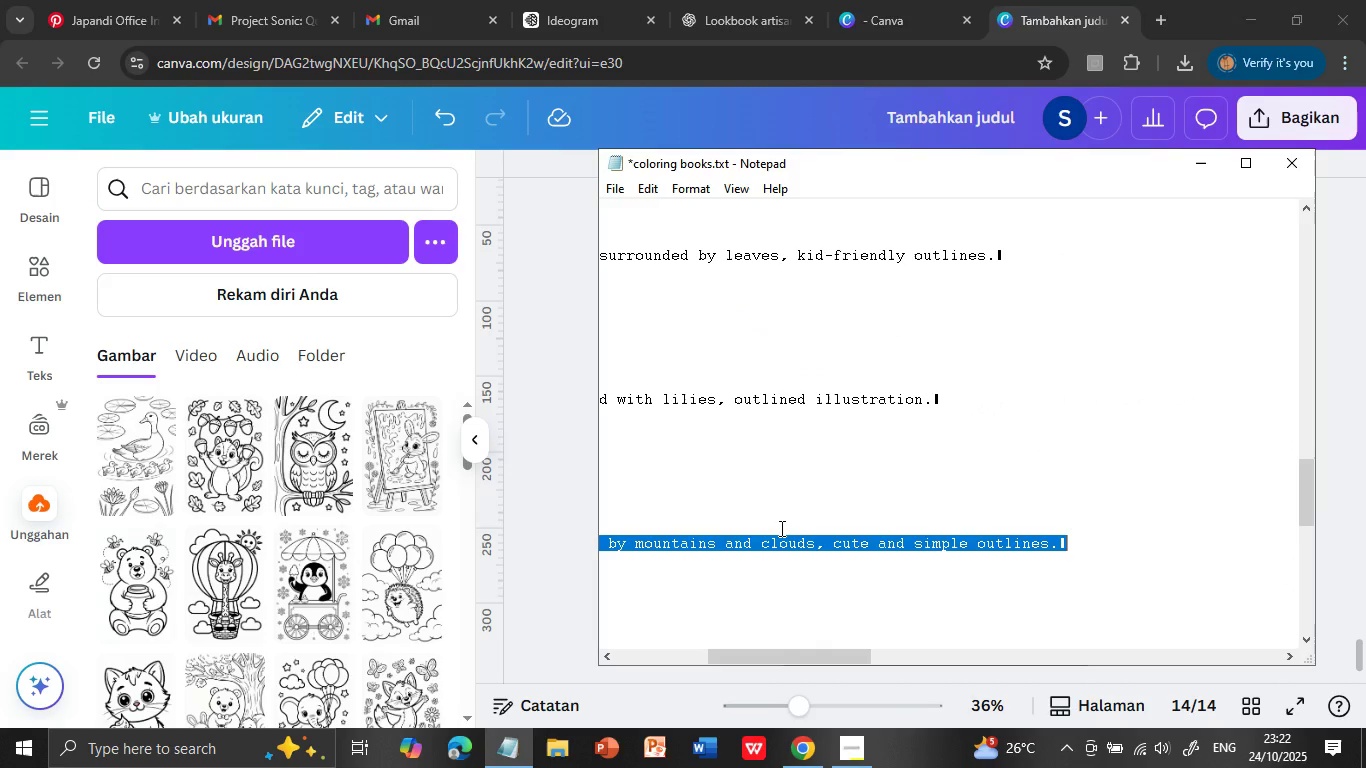 
left_click([550, 17])
 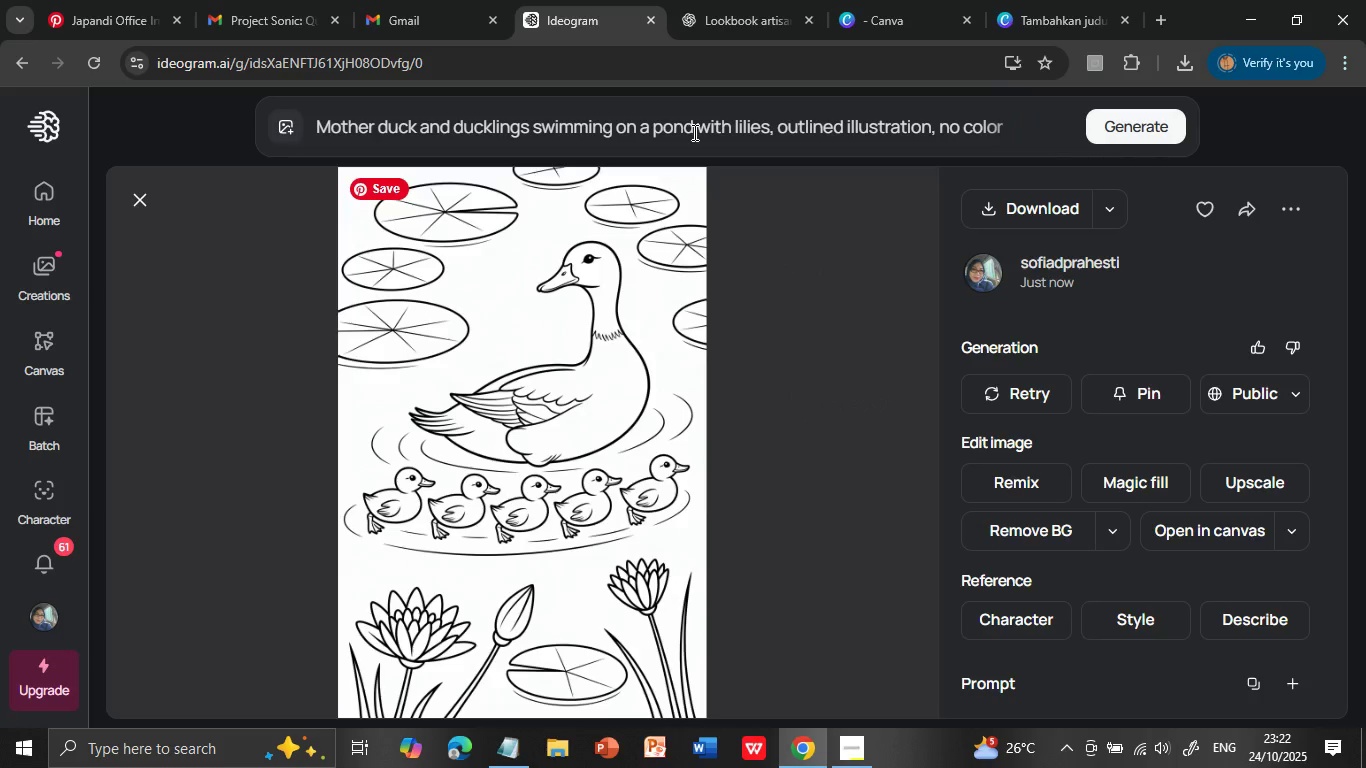 
left_click([693, 132])
 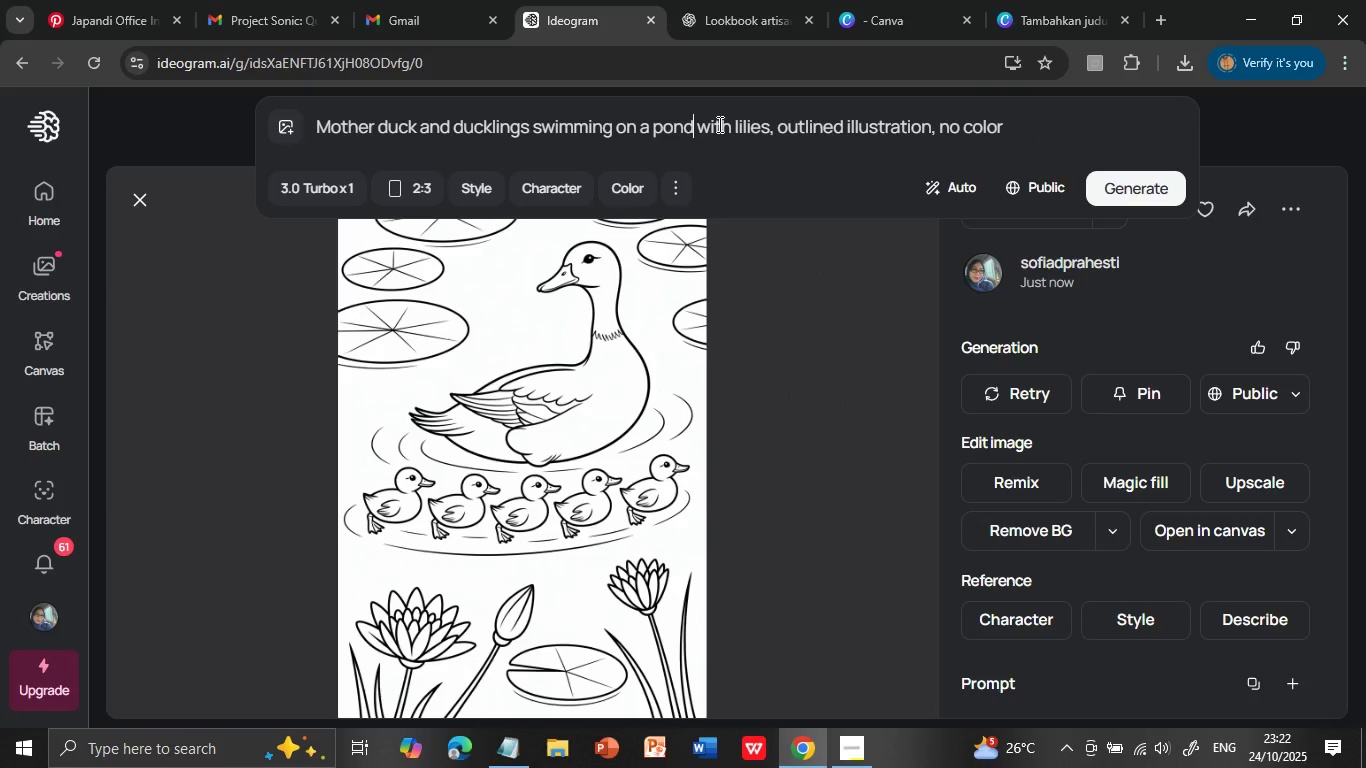 
double_click([718, 124])
 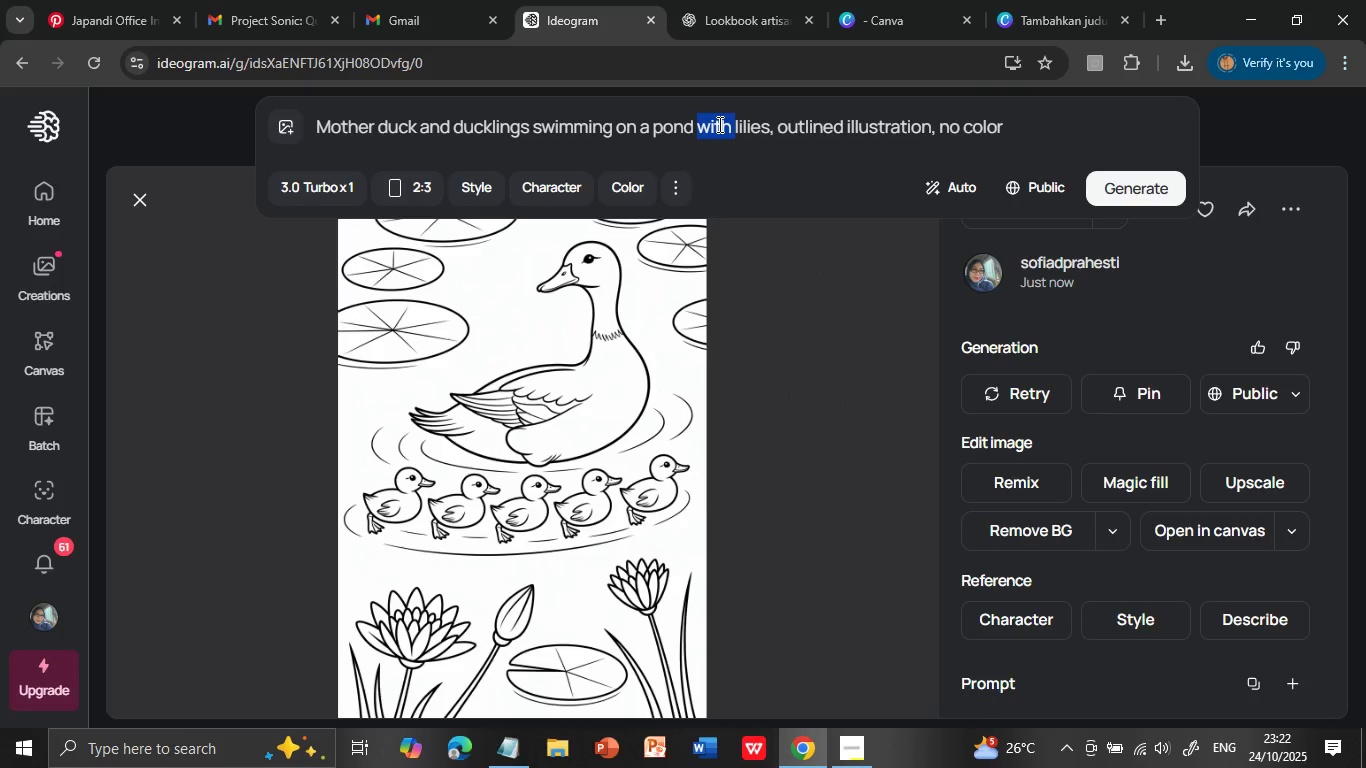 
triple_click([718, 124])
 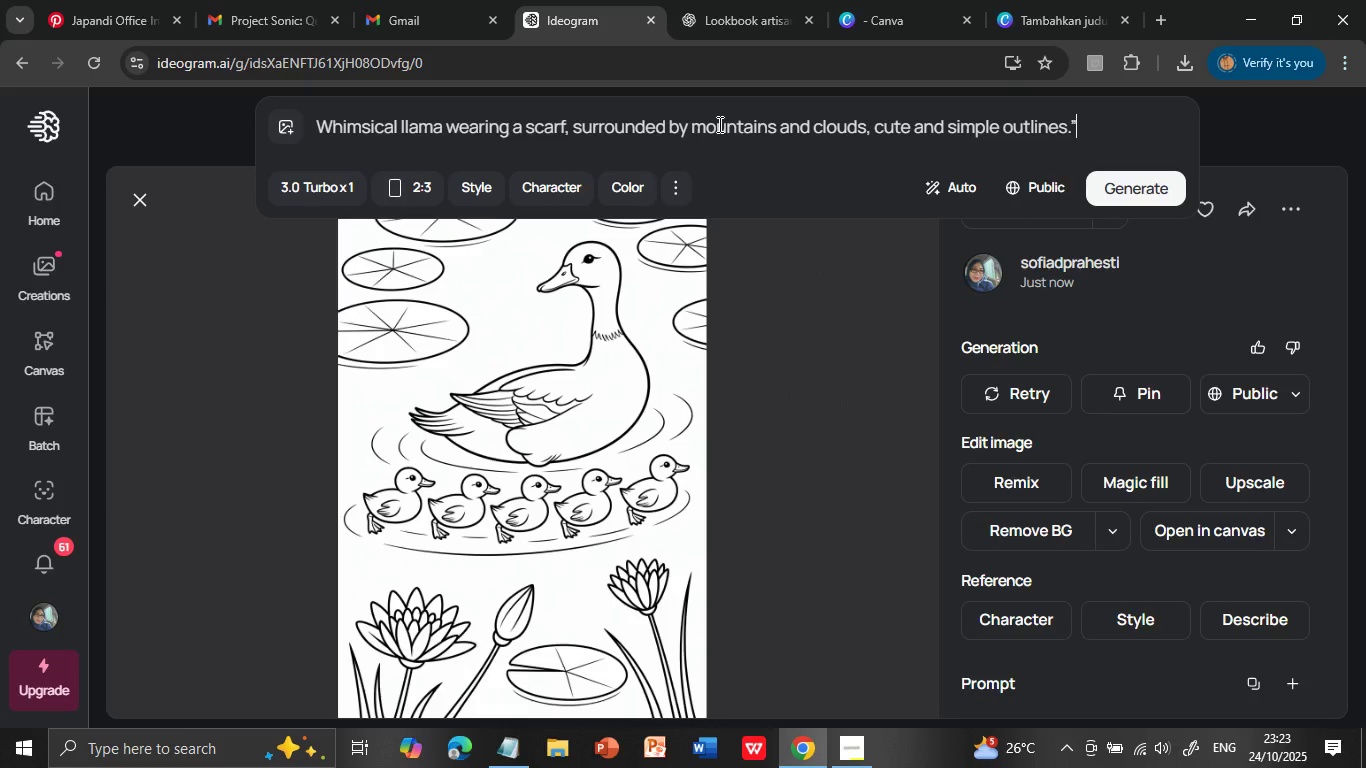 
key(Control+V)
 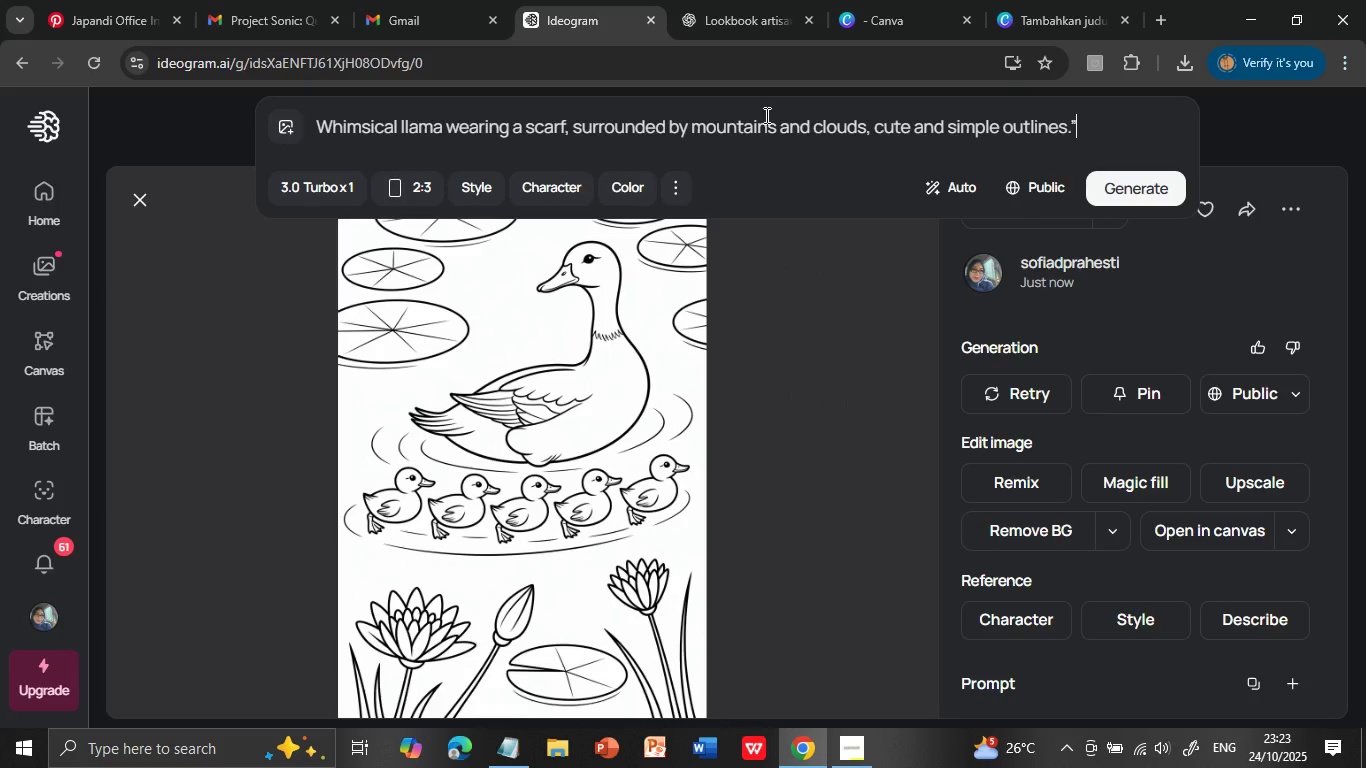 
type(, ON COLOR)
 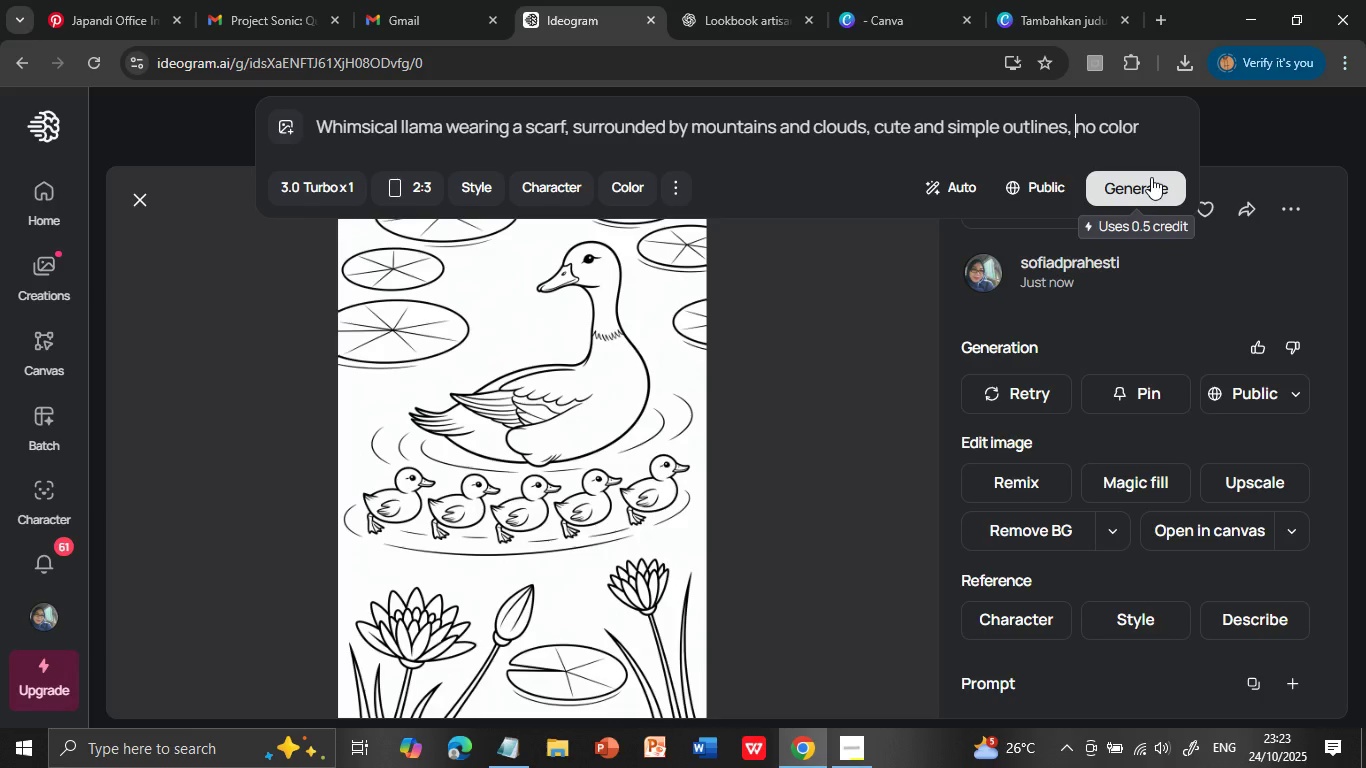 
left_click([1080, 138])
 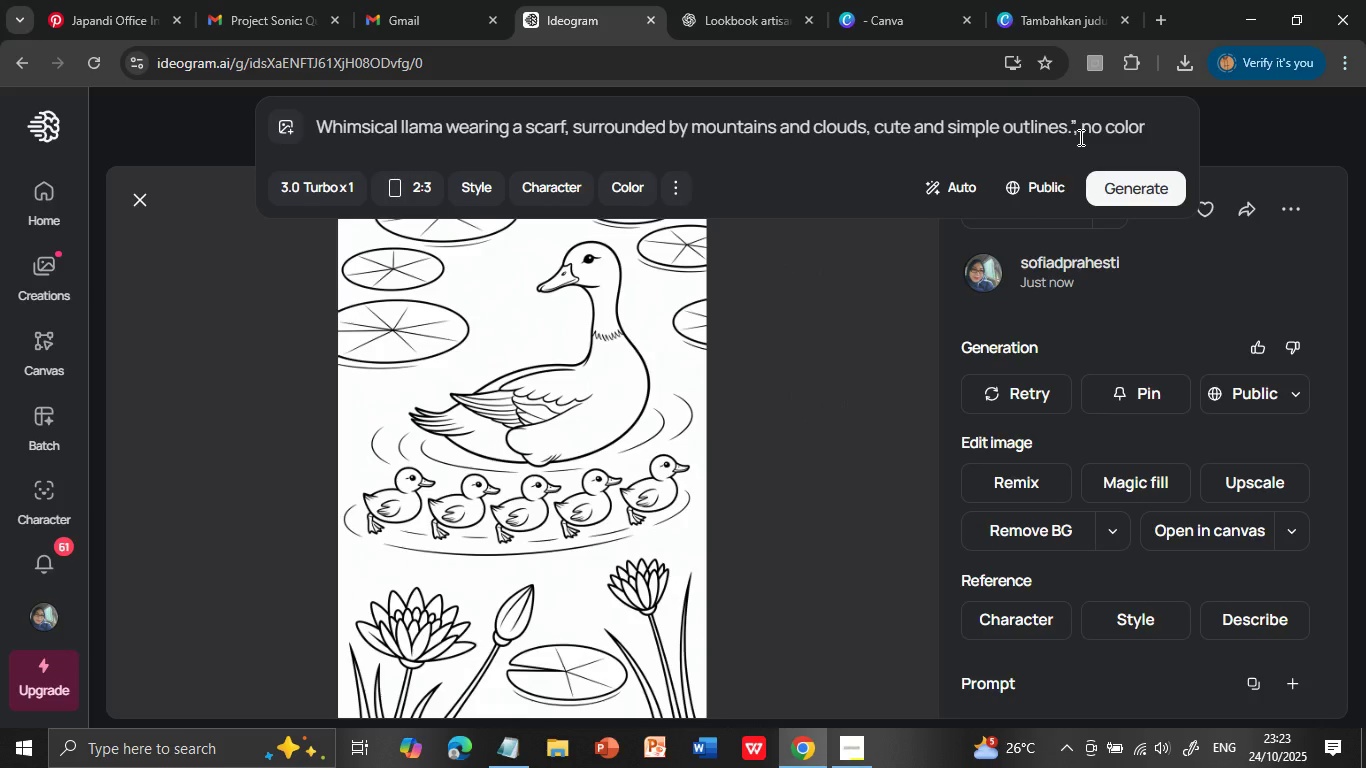 
hold_key(key=Backspace, duration=0.55)
 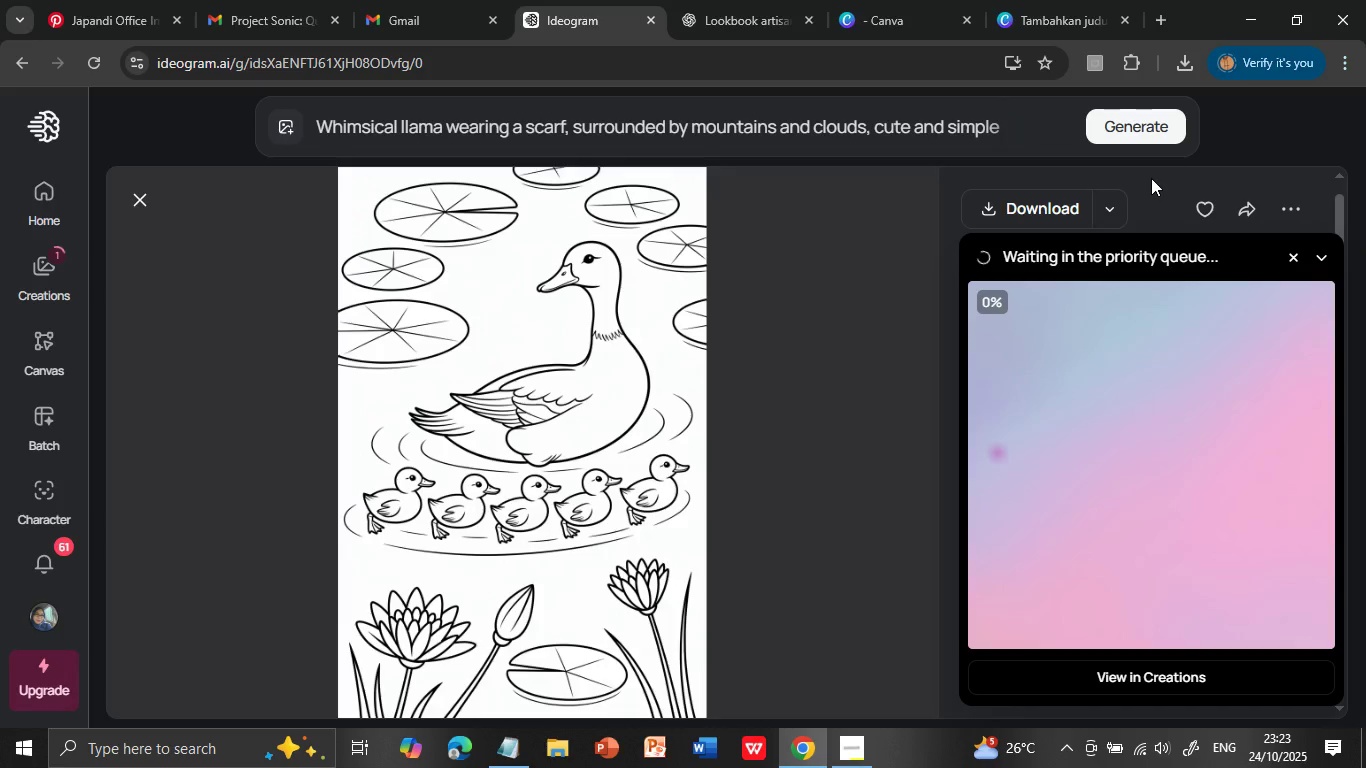 
key(Backspace)
 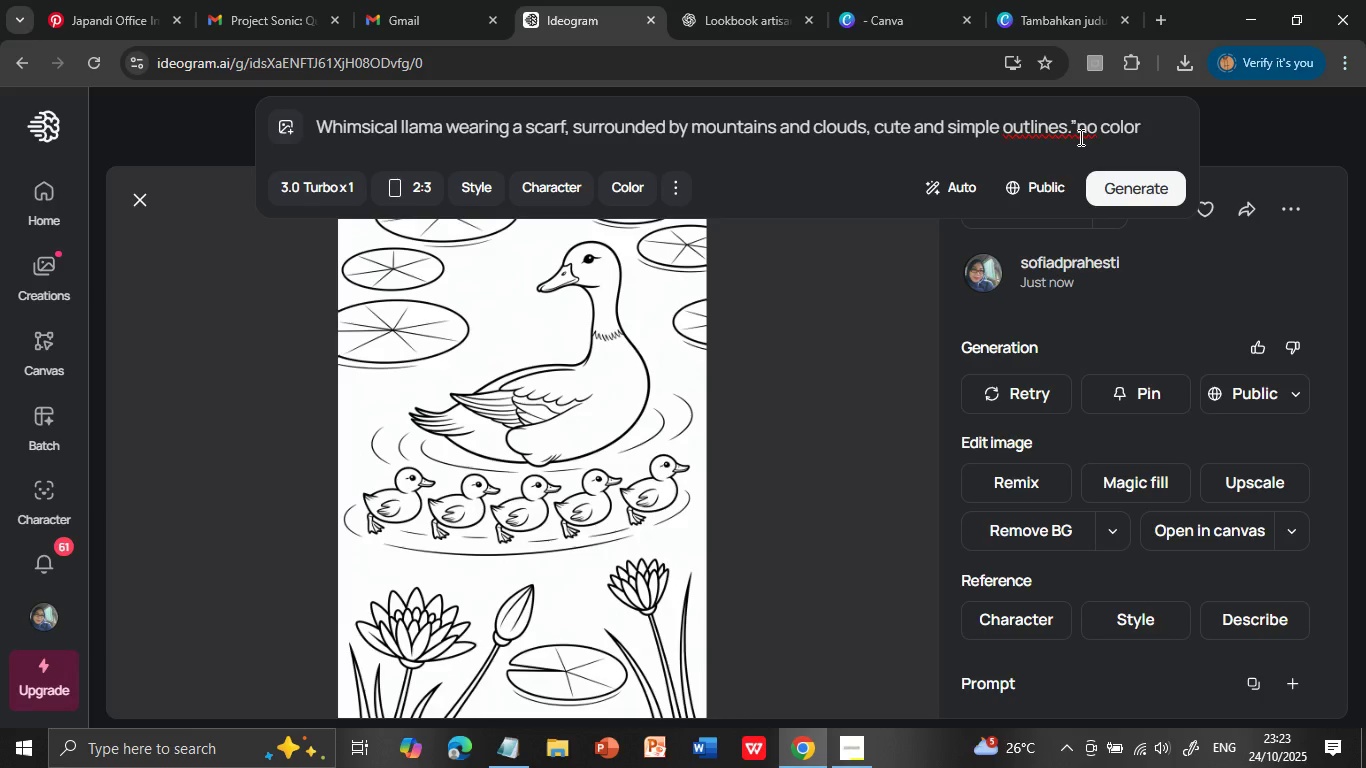 
key(Backspace)
 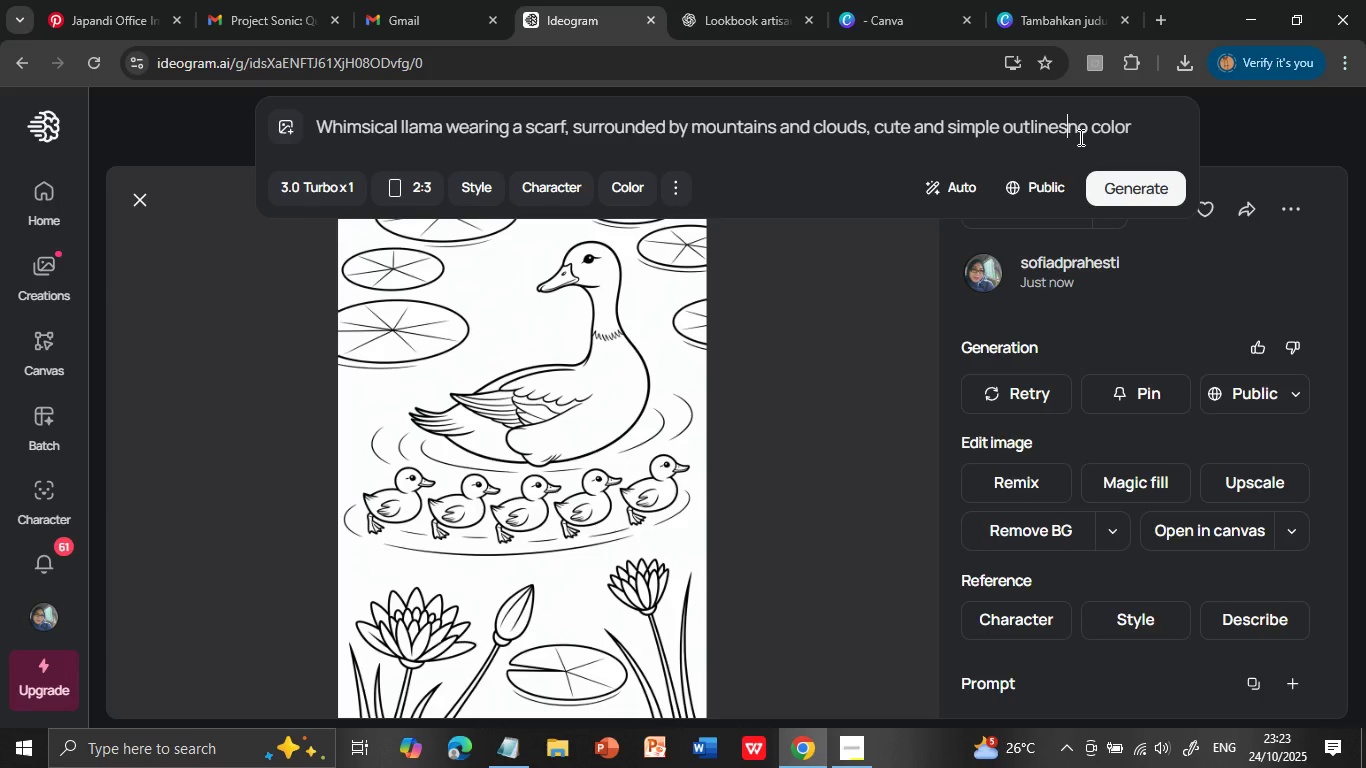 
key(Comma)
 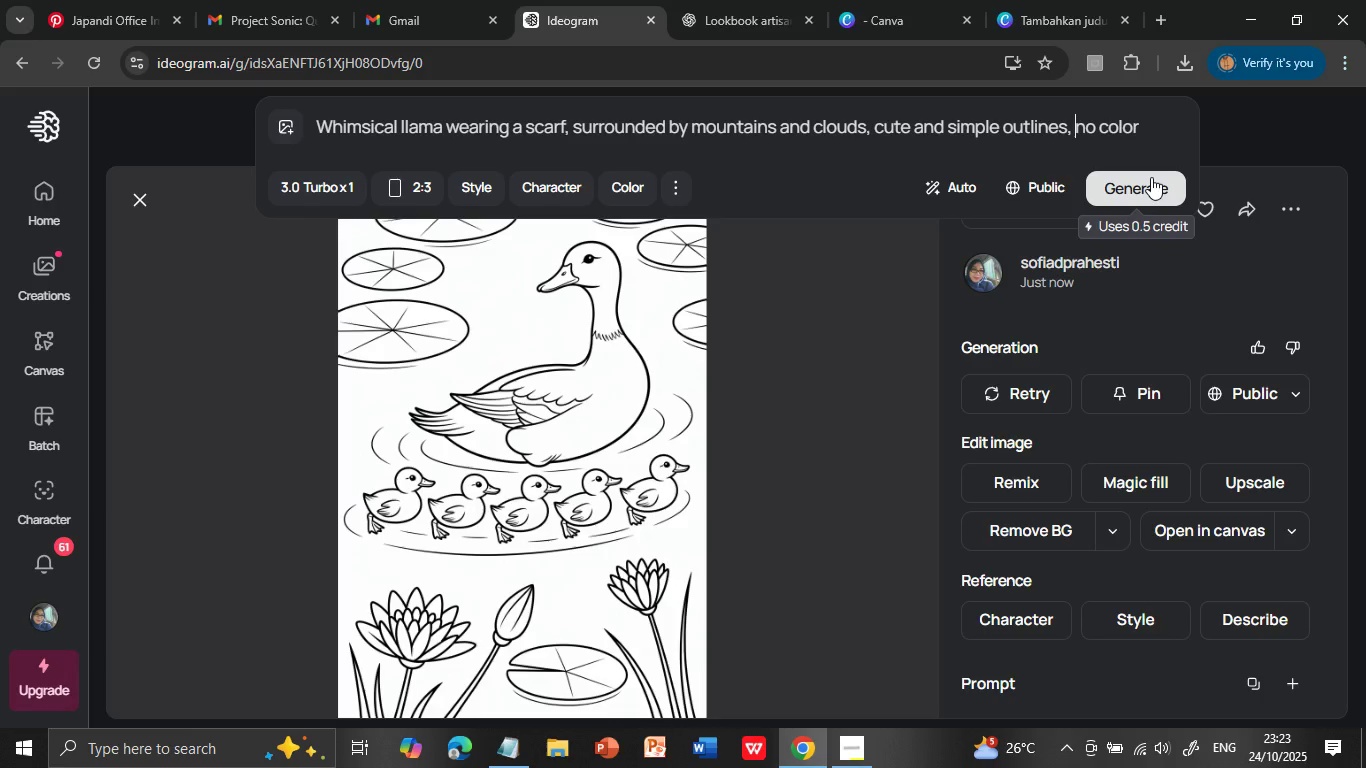 
left_click([1151, 177])
 